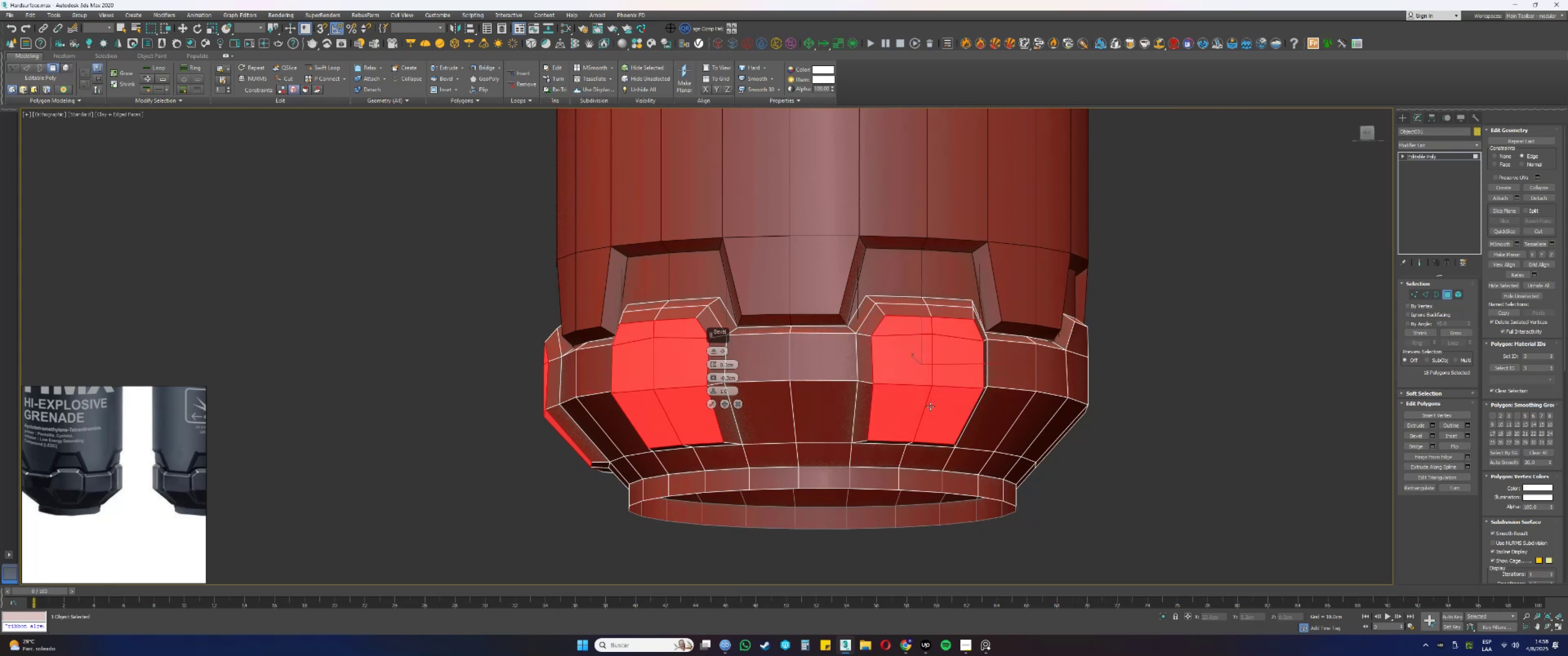 
key(Control+ControlLeft)
 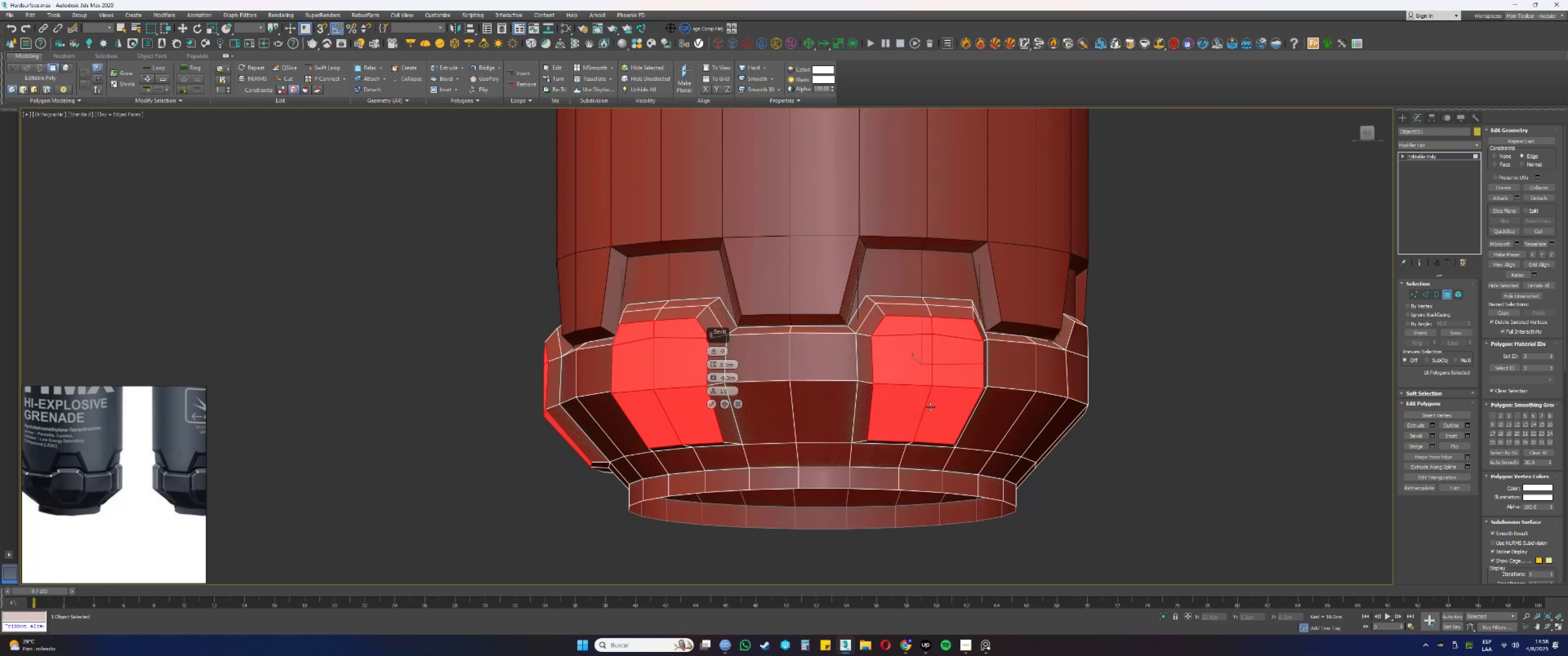 
key(Control+ControlLeft)
 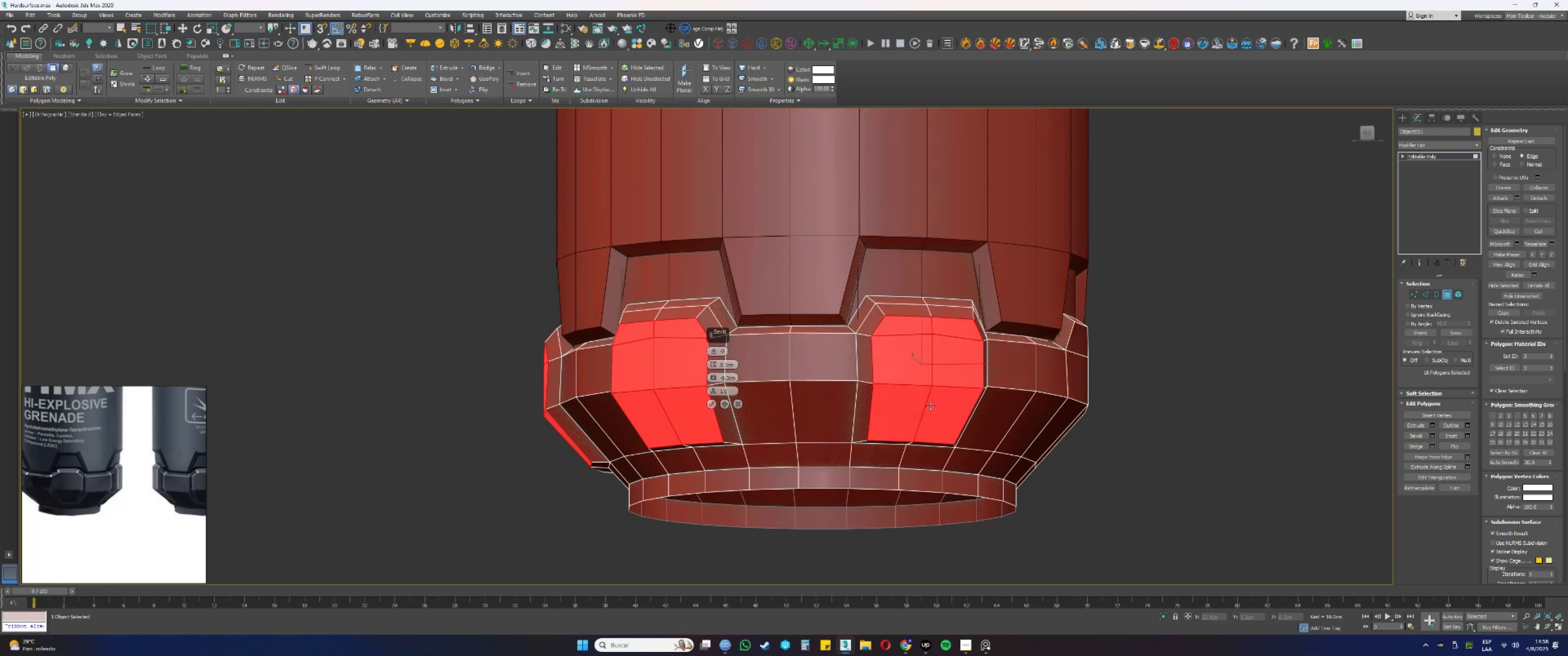 
key(Control+ControlLeft)
 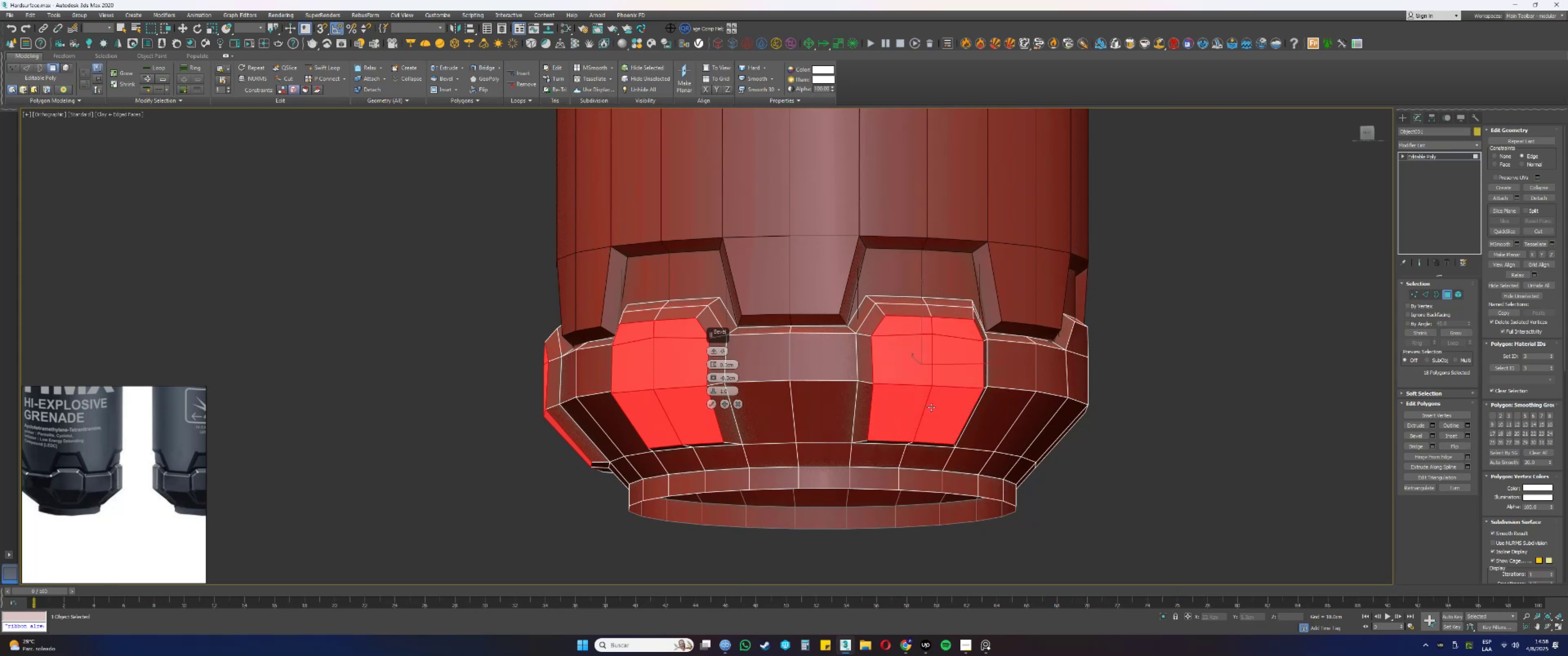 
hold_key(key=AltLeft, duration=0.39)
 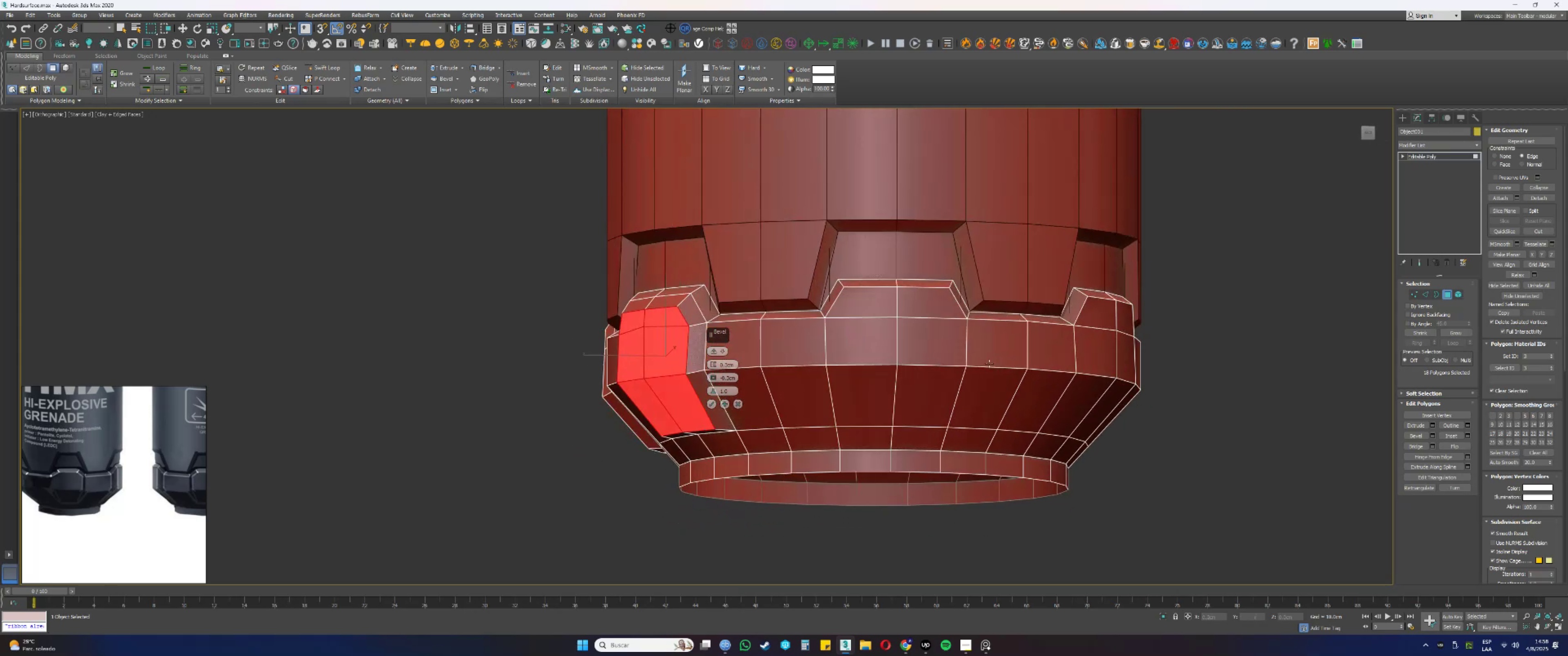 
hold_key(key=ControlLeft, duration=1.53)
double_click([906, 313])
 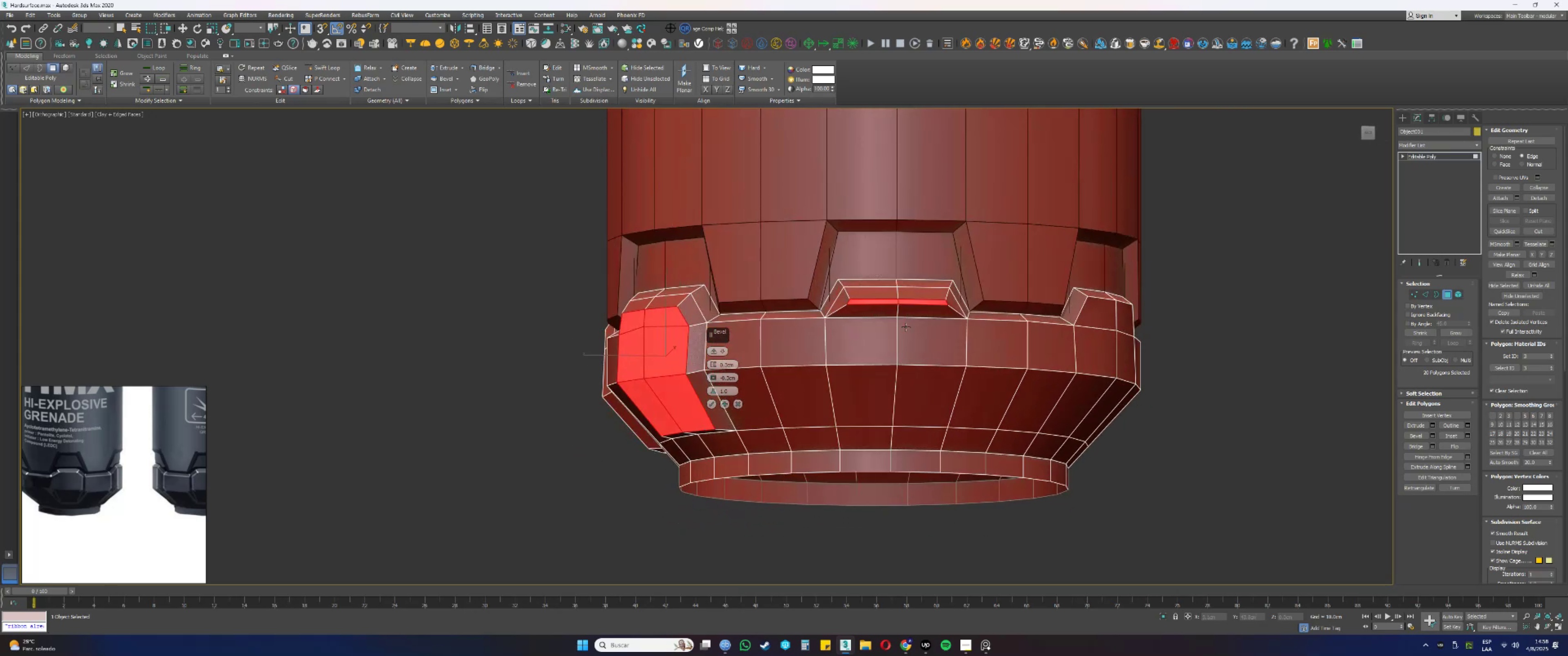 
triple_click([906, 336])
 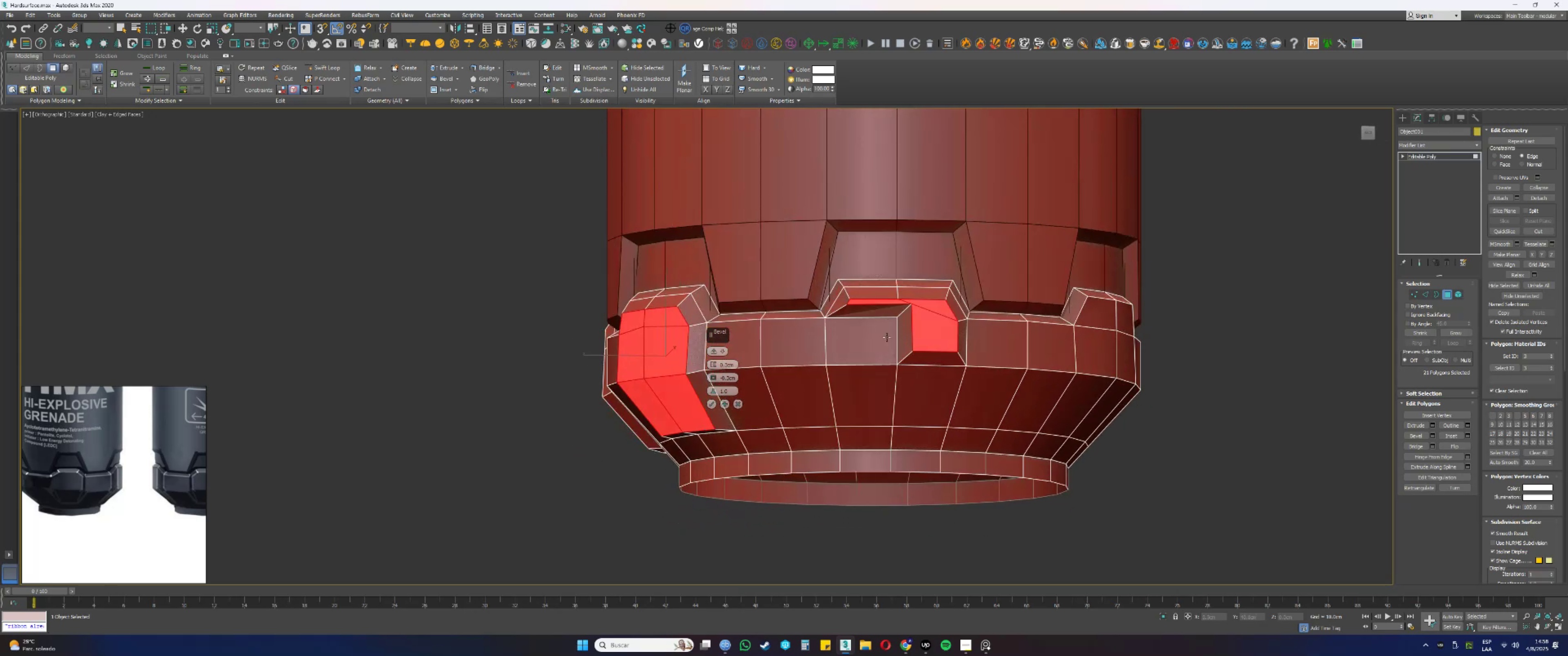 
triple_click([880, 338])
 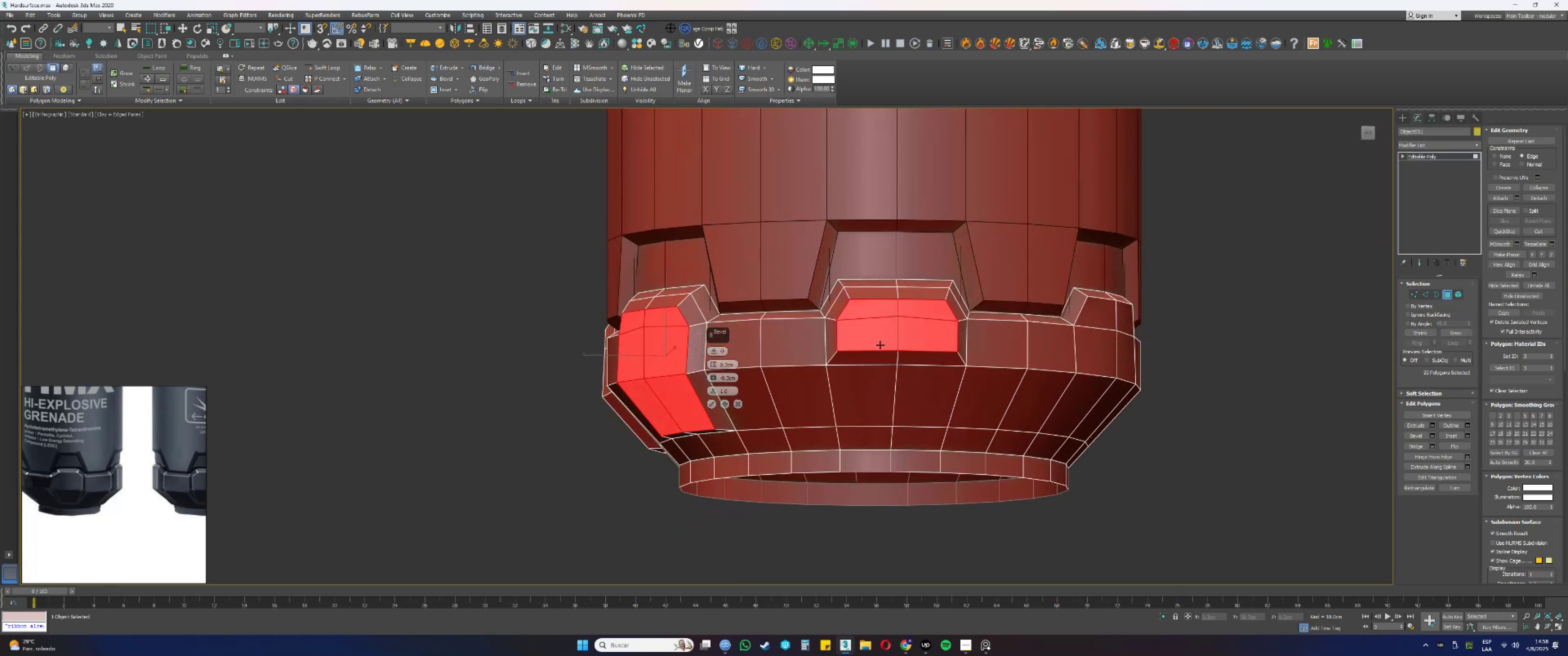 
triple_click([868, 382])
 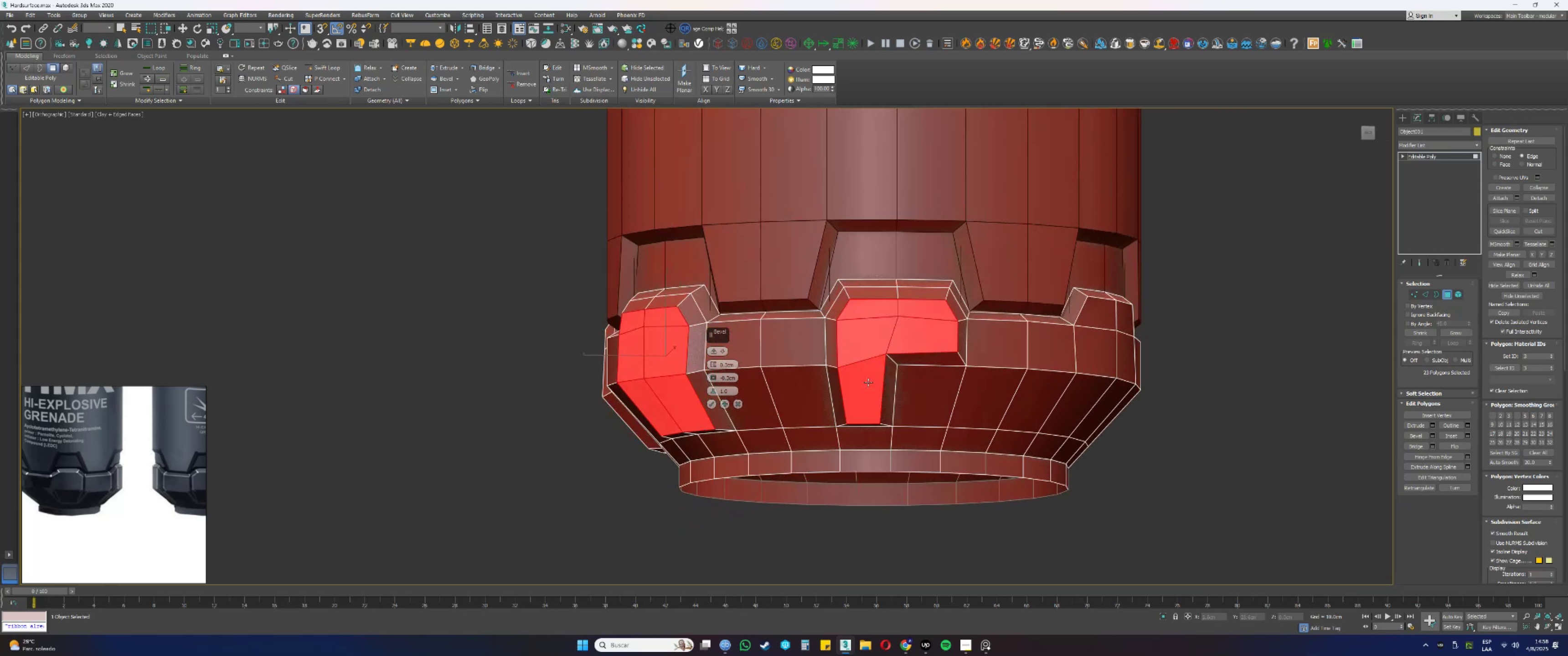 
key(Control+ControlLeft)
 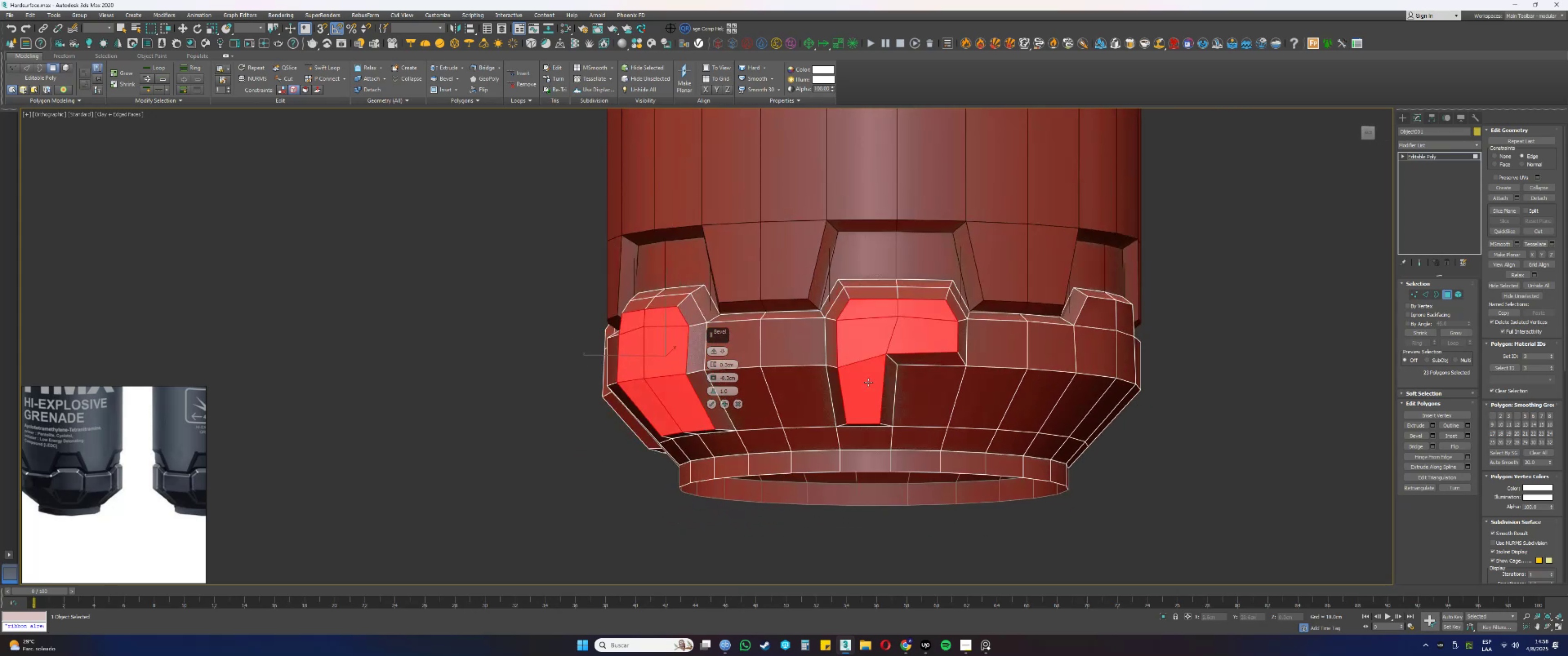 
key(Control+ControlLeft)
 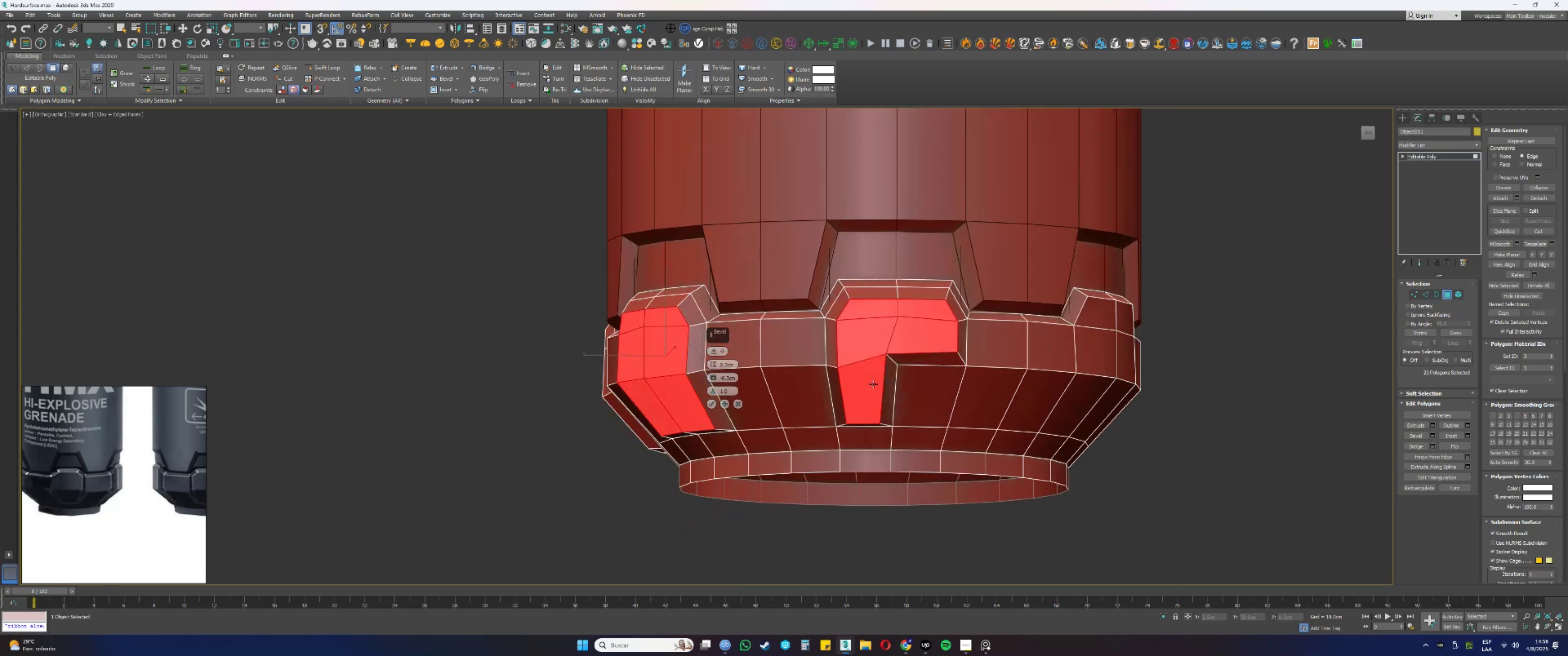 
key(Control+ControlLeft)
 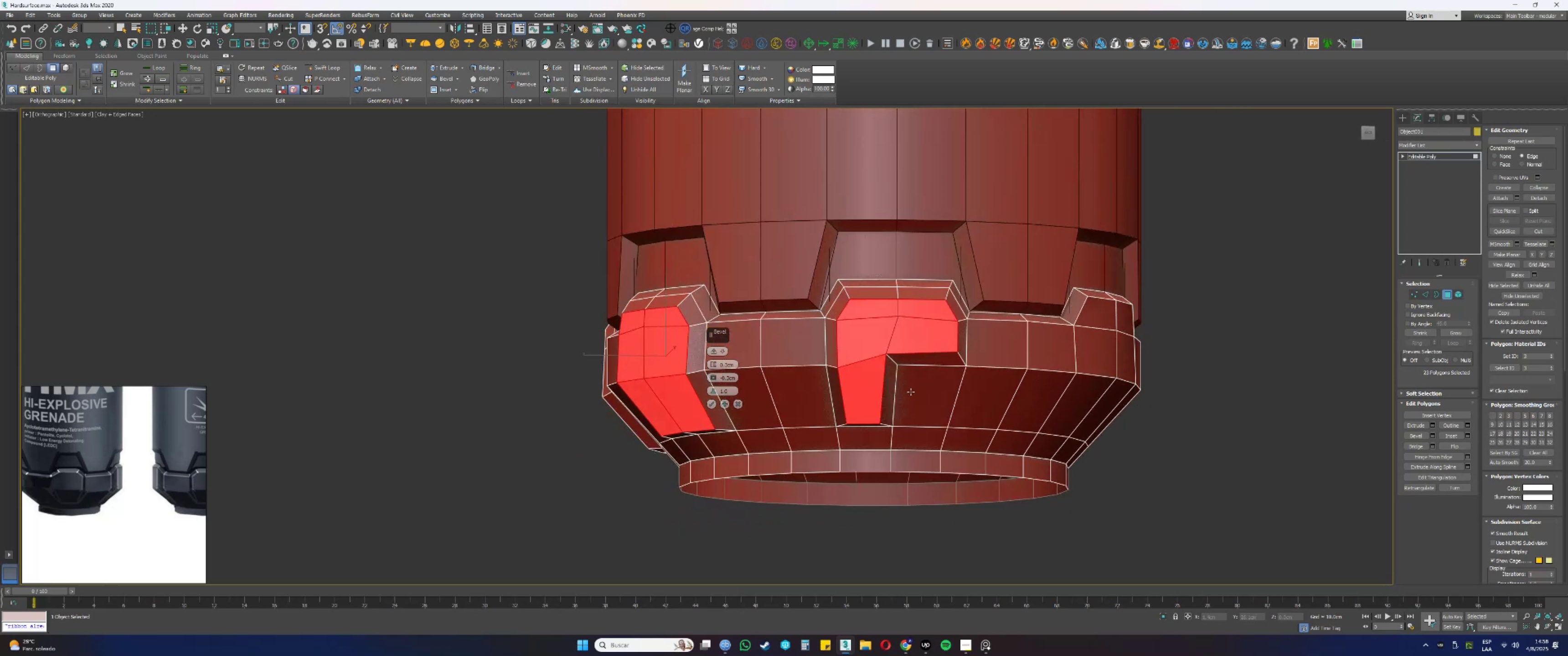 
key(Control+ControlLeft)
 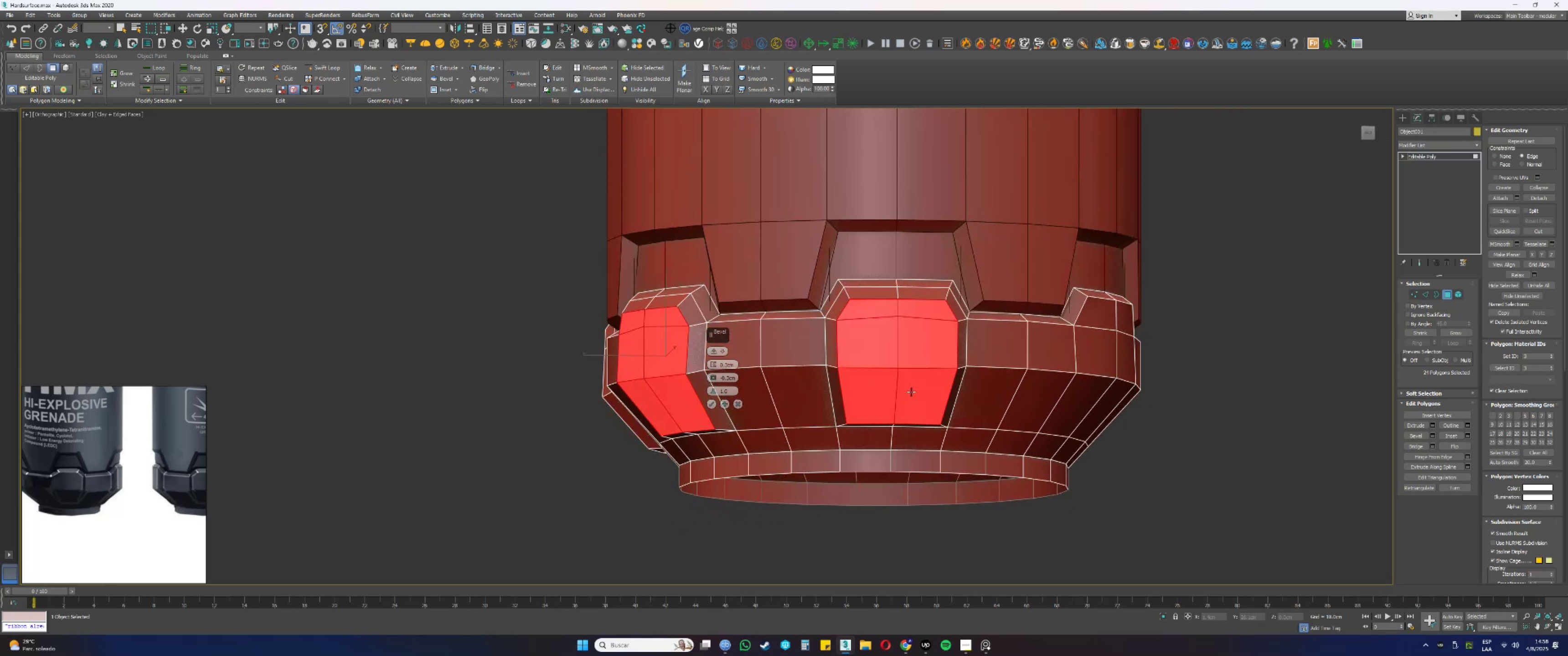 
key(Control+ControlLeft)
 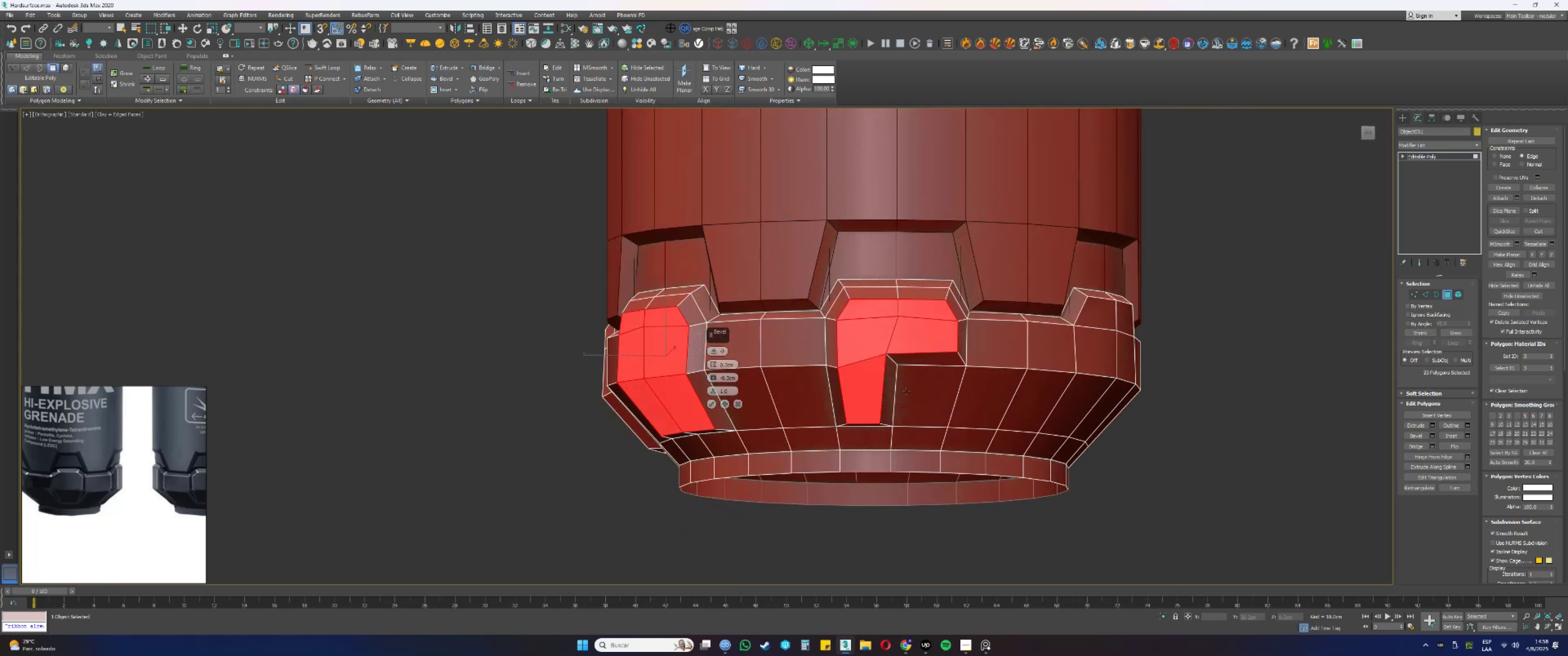 
key(Control+ControlLeft)
 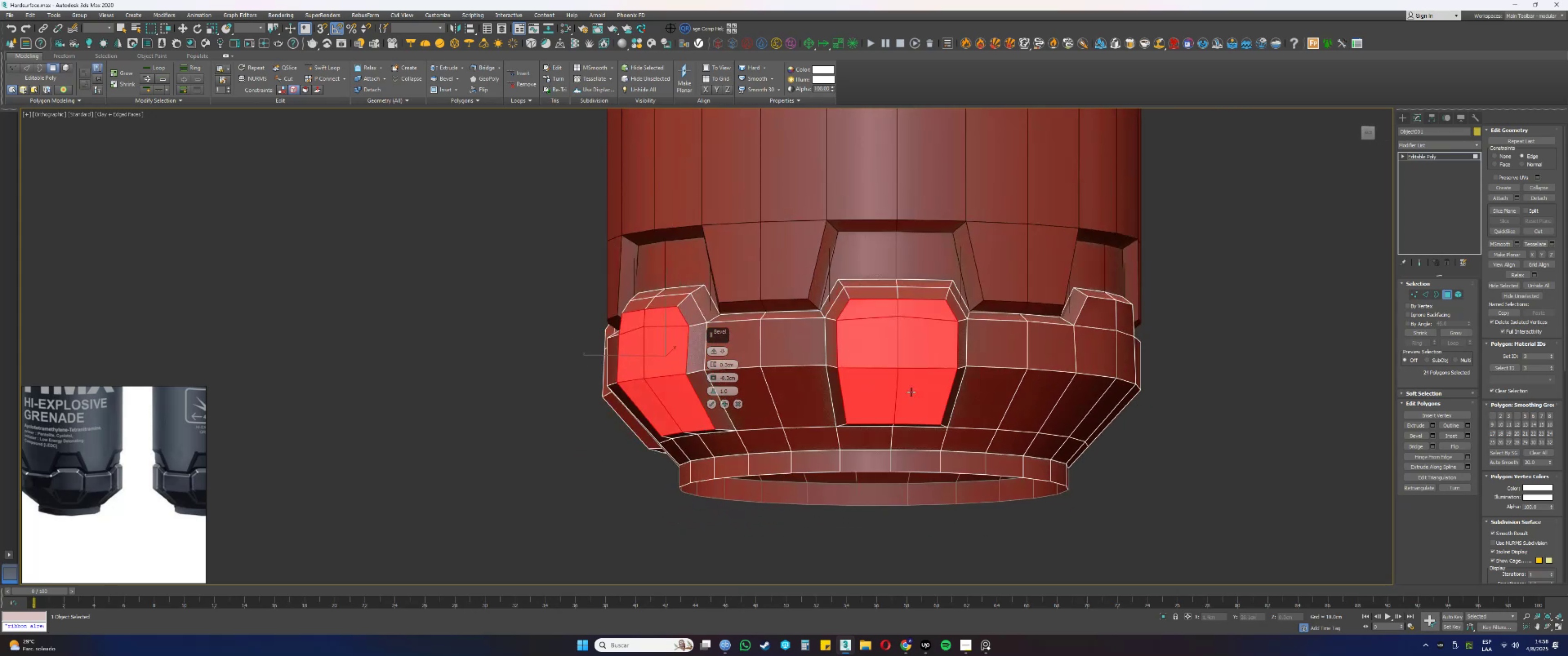 
triple_click([911, 392])
 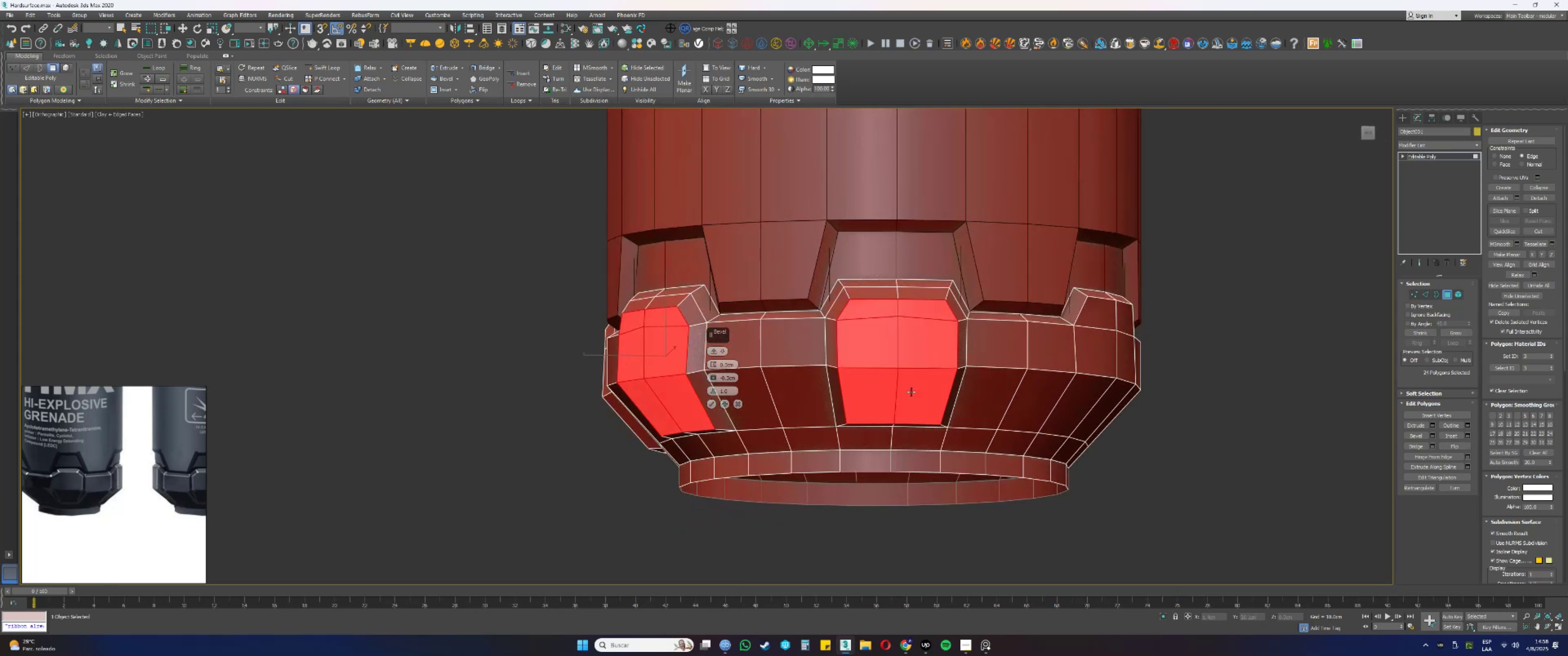 
key(Control+ControlLeft)
 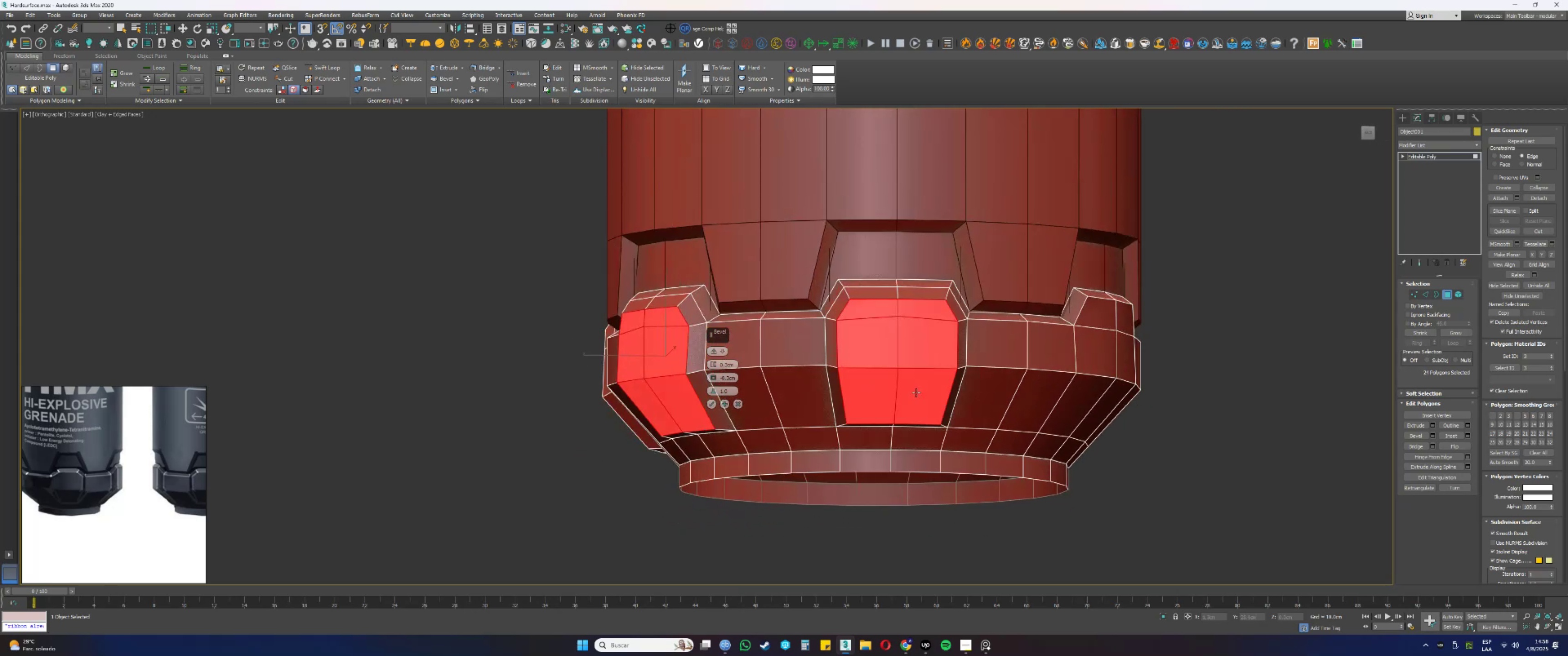 
key(Control+ControlLeft)
 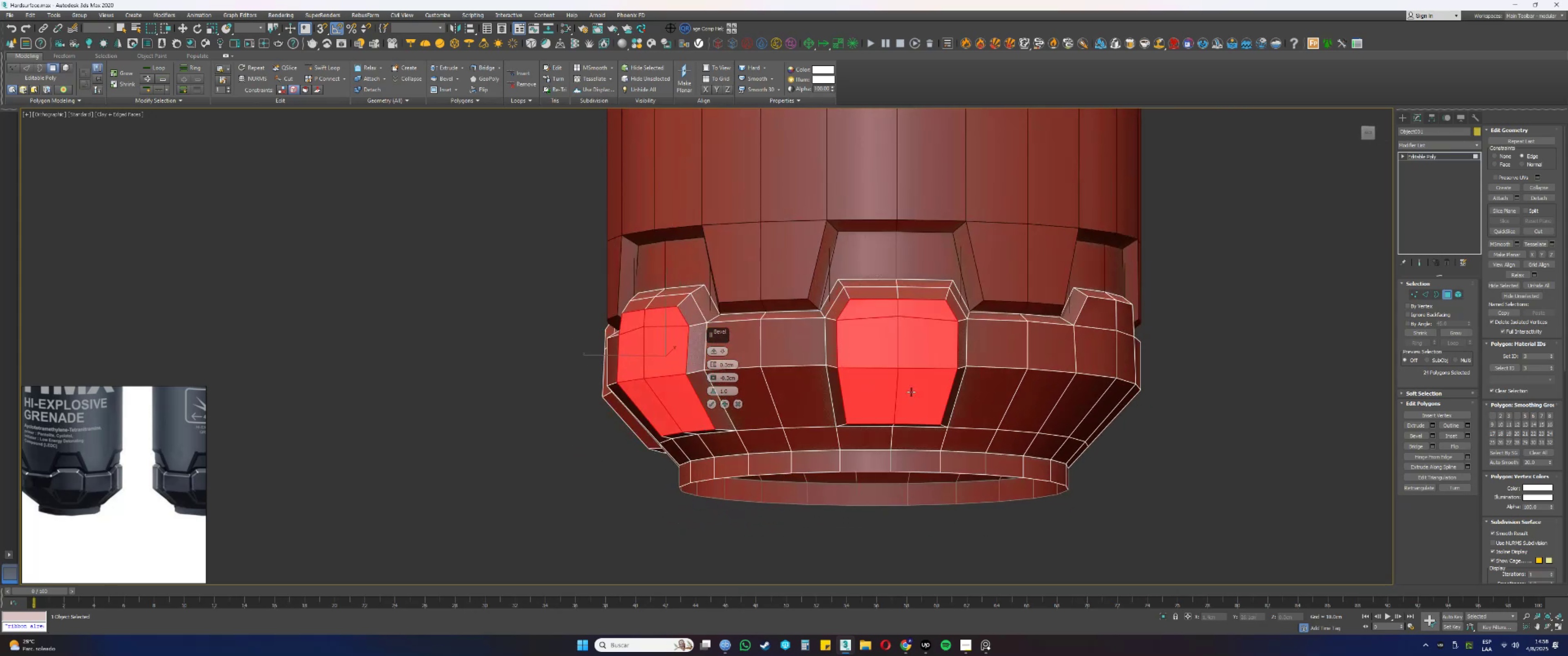 
hold_key(key=AltLeft, duration=0.33)
 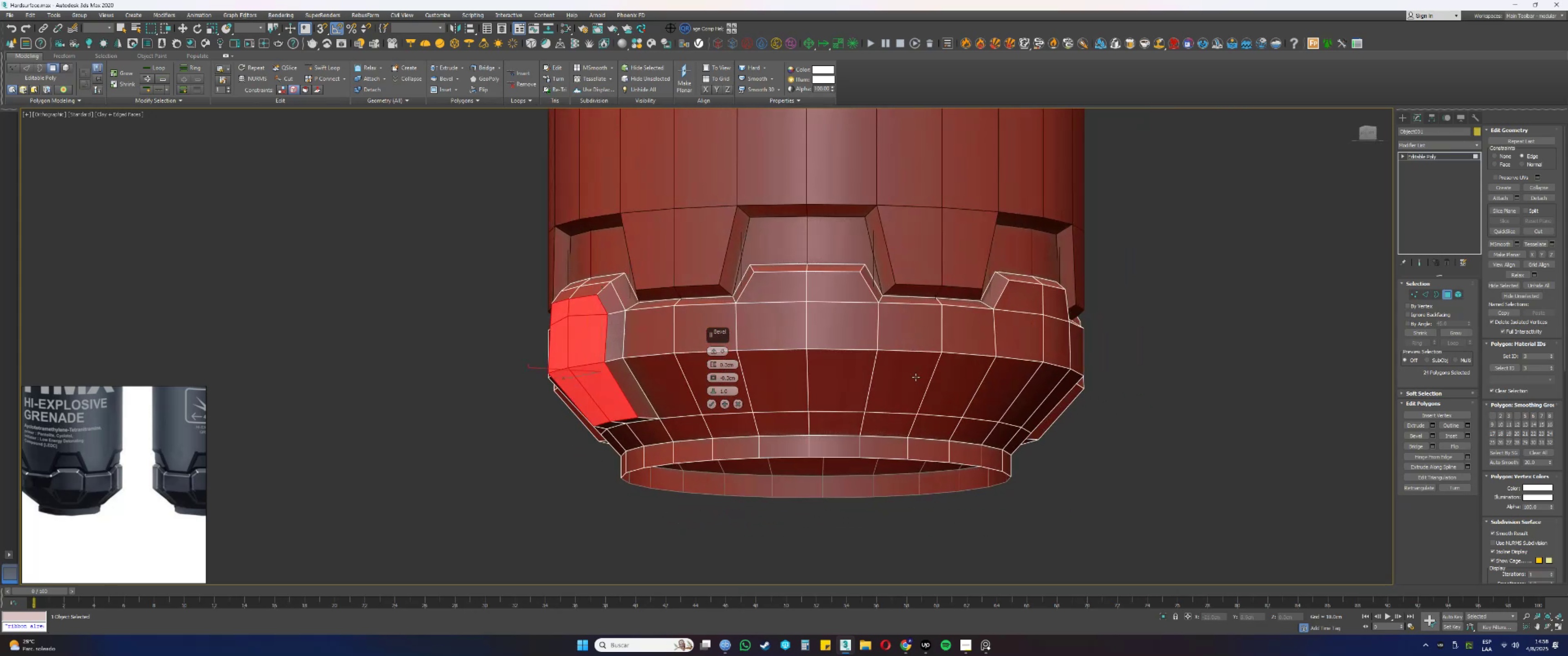 
hold_key(key=ControlLeft, duration=1.53)
left_click([767, 287])
 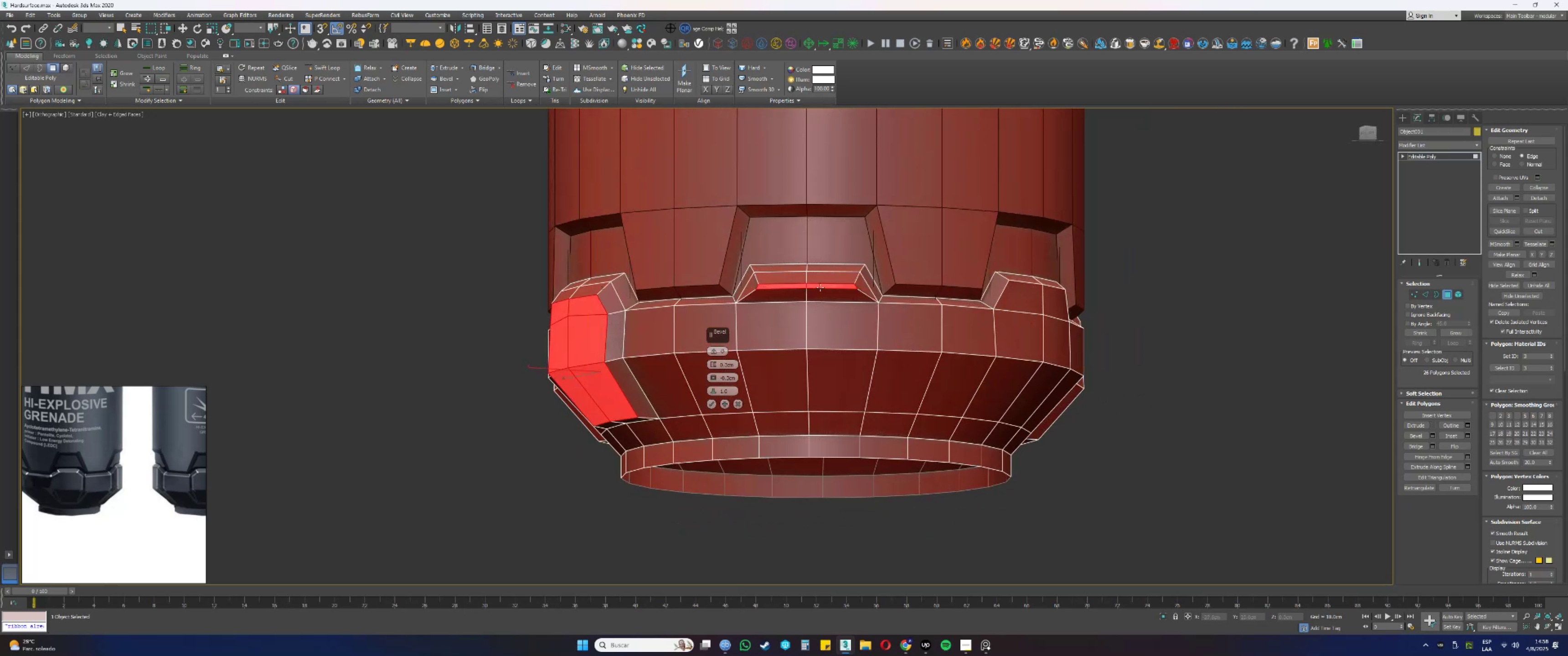 
triple_click([823, 310])
 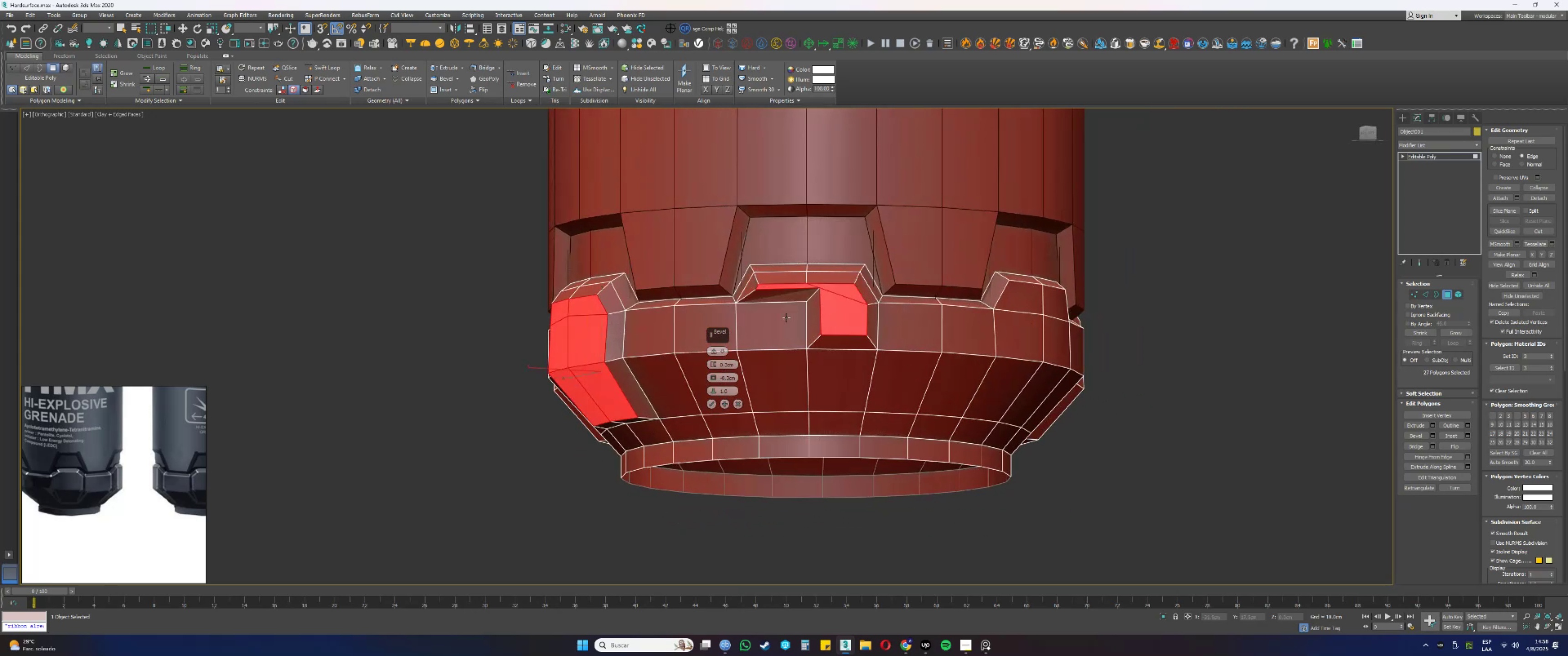 
triple_click([786, 318])
 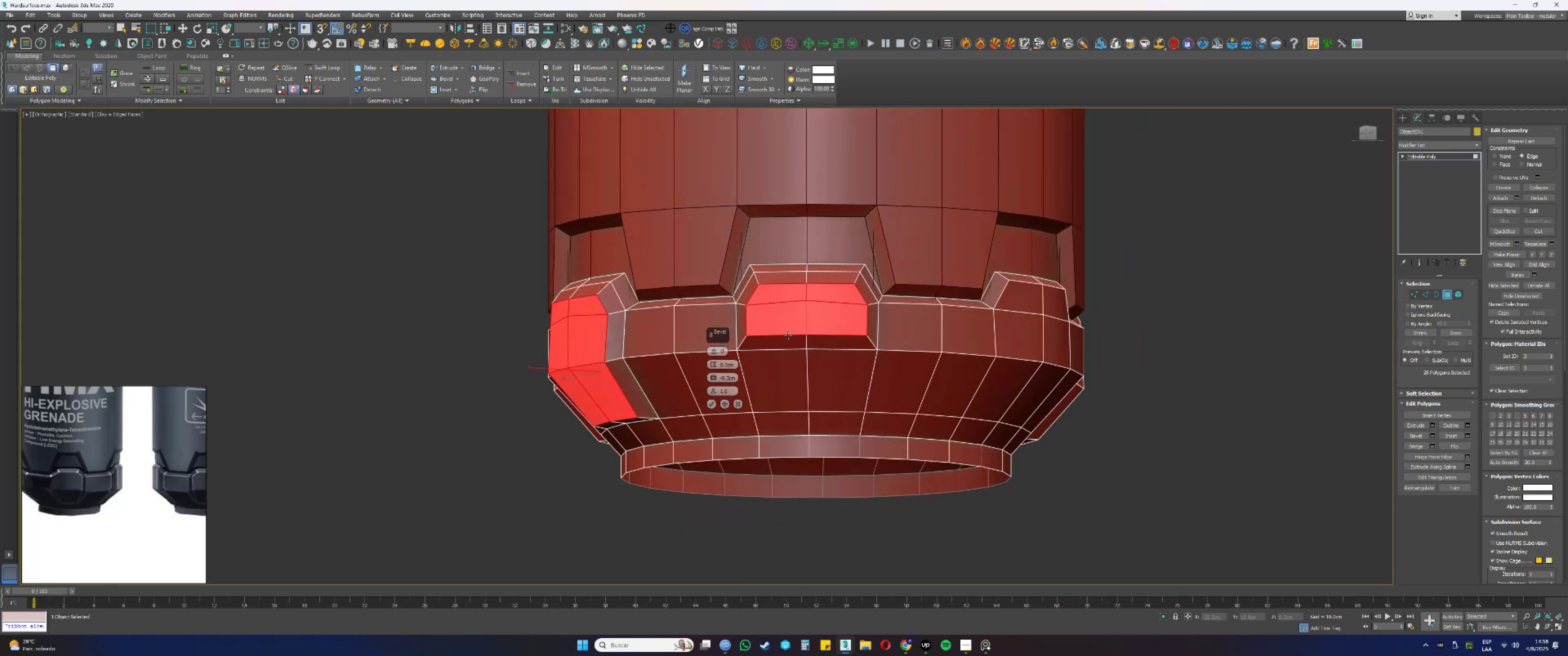 
triple_click([788, 359])
 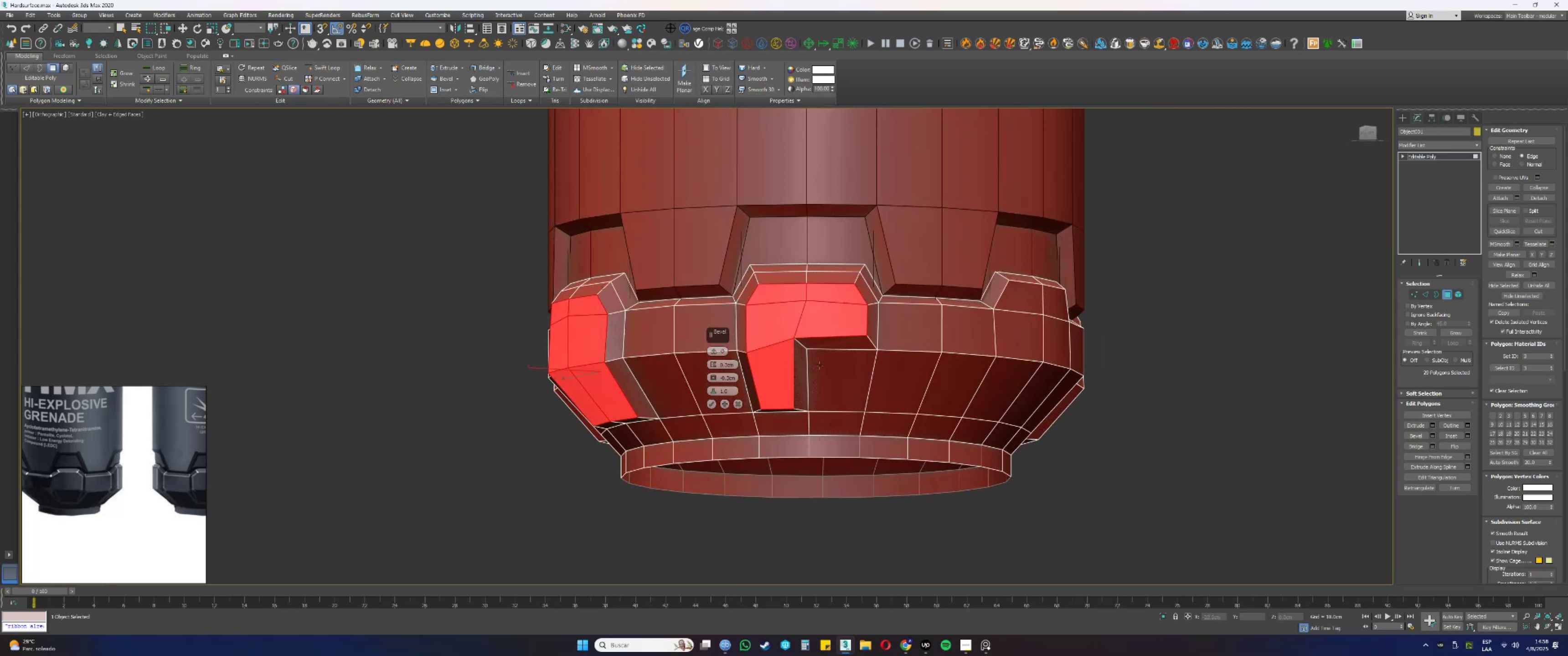 
key(Control+ControlLeft)
 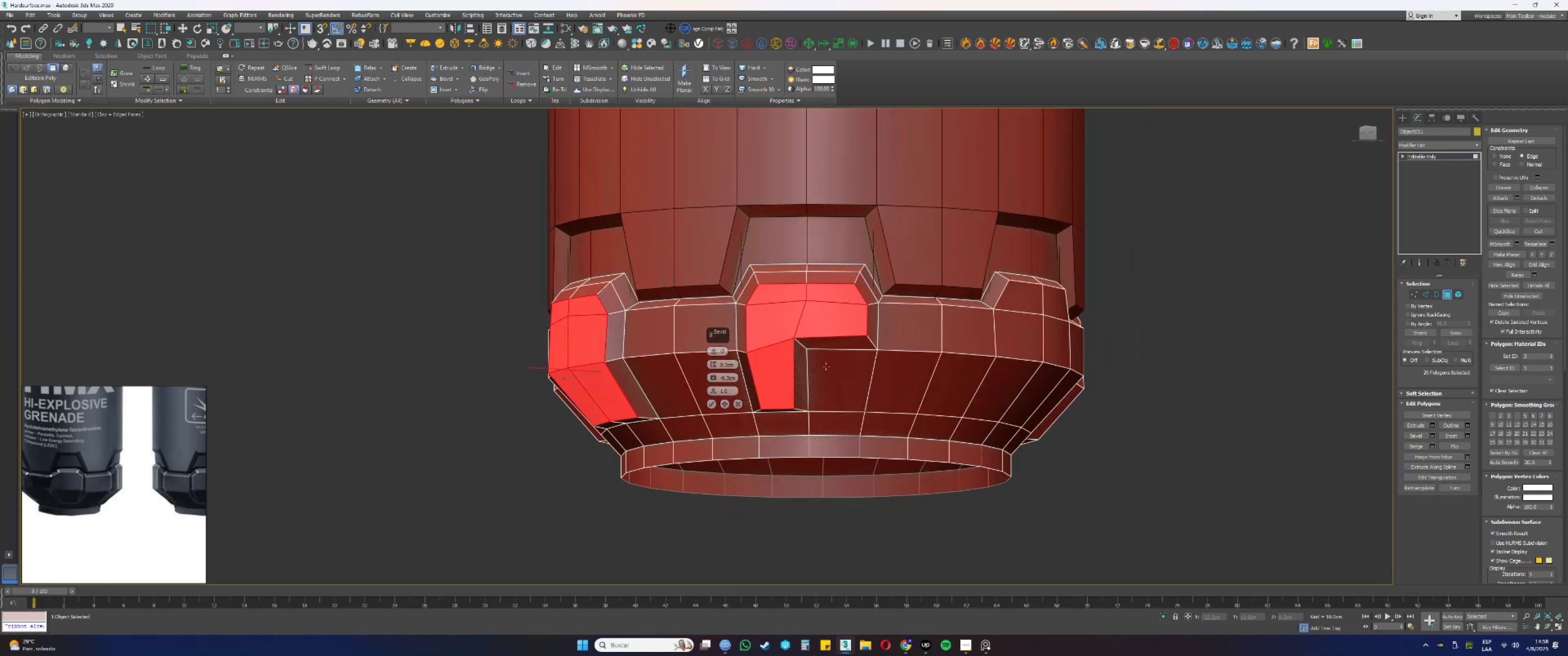 
triple_click([828, 367])
 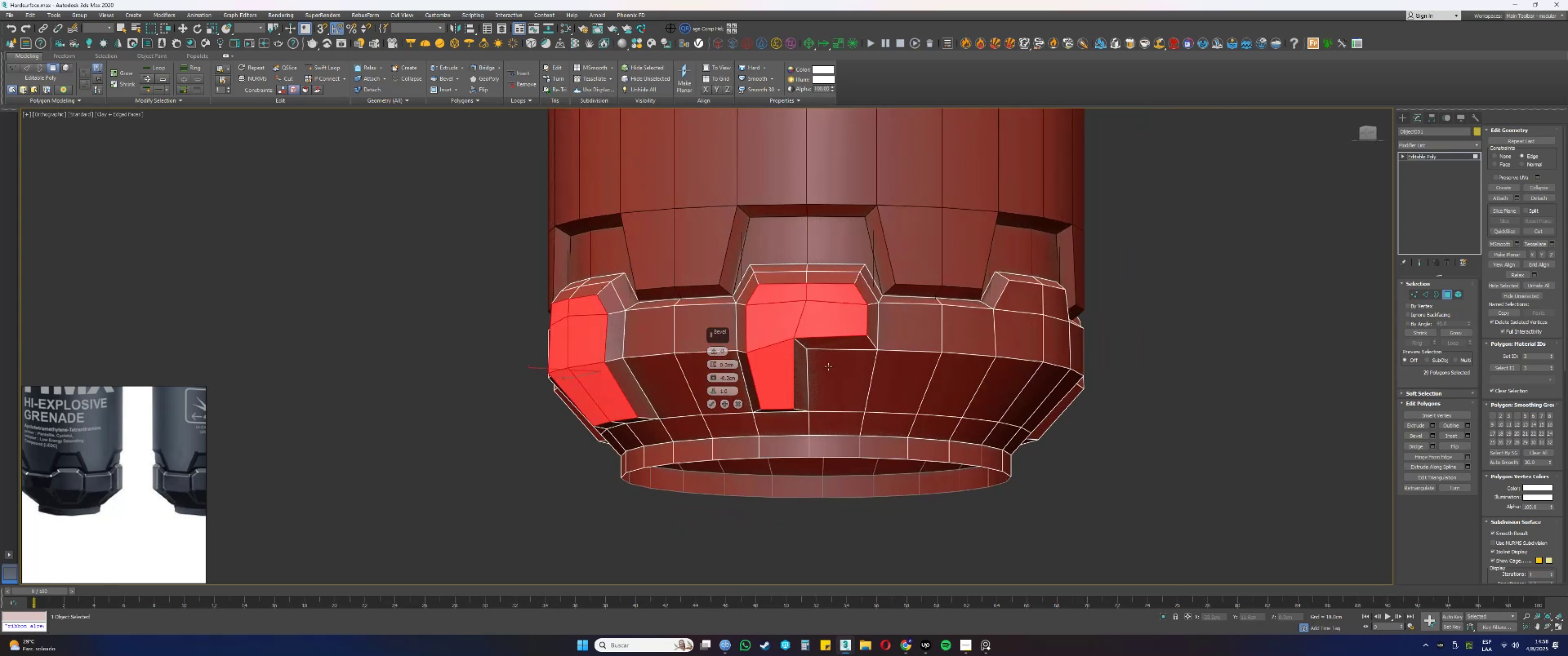 
key(Control+ControlLeft)
 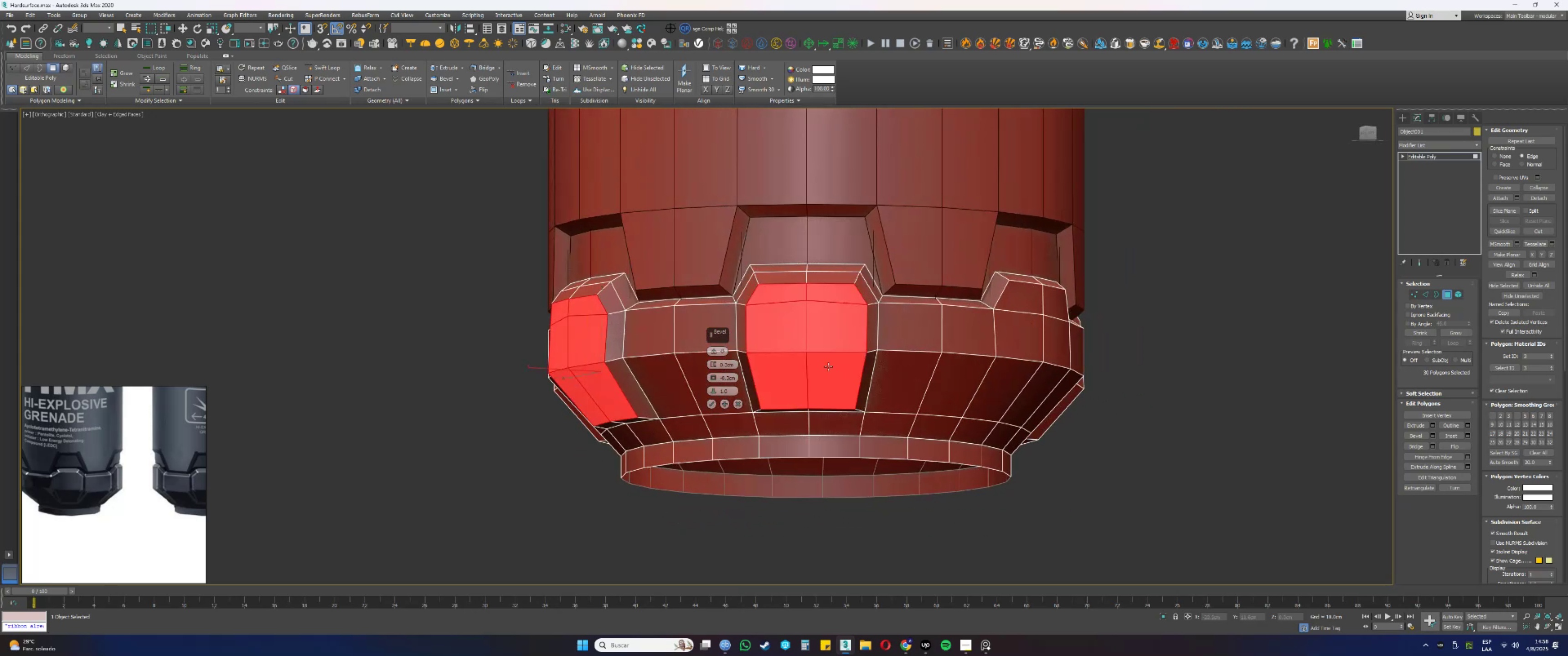 
key(Control+ControlLeft)
 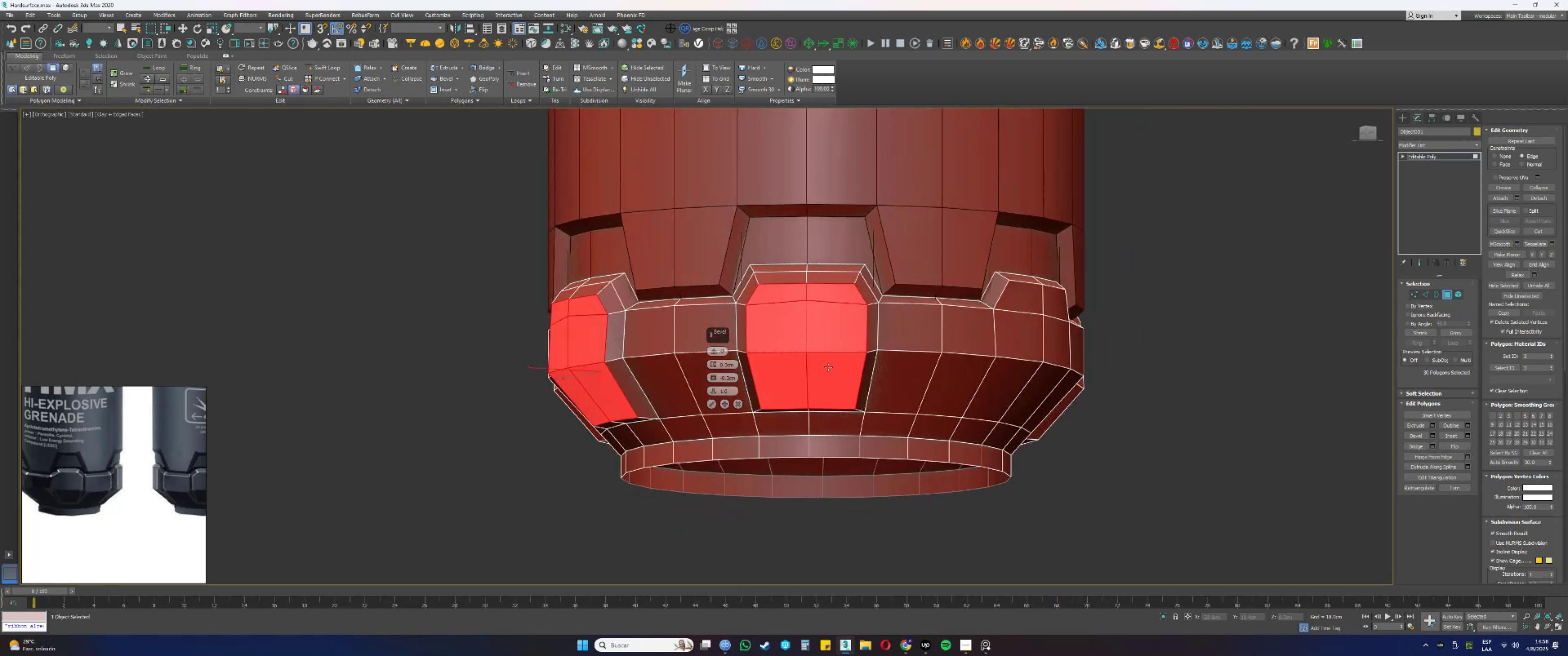 
key(Control+ControlLeft)
 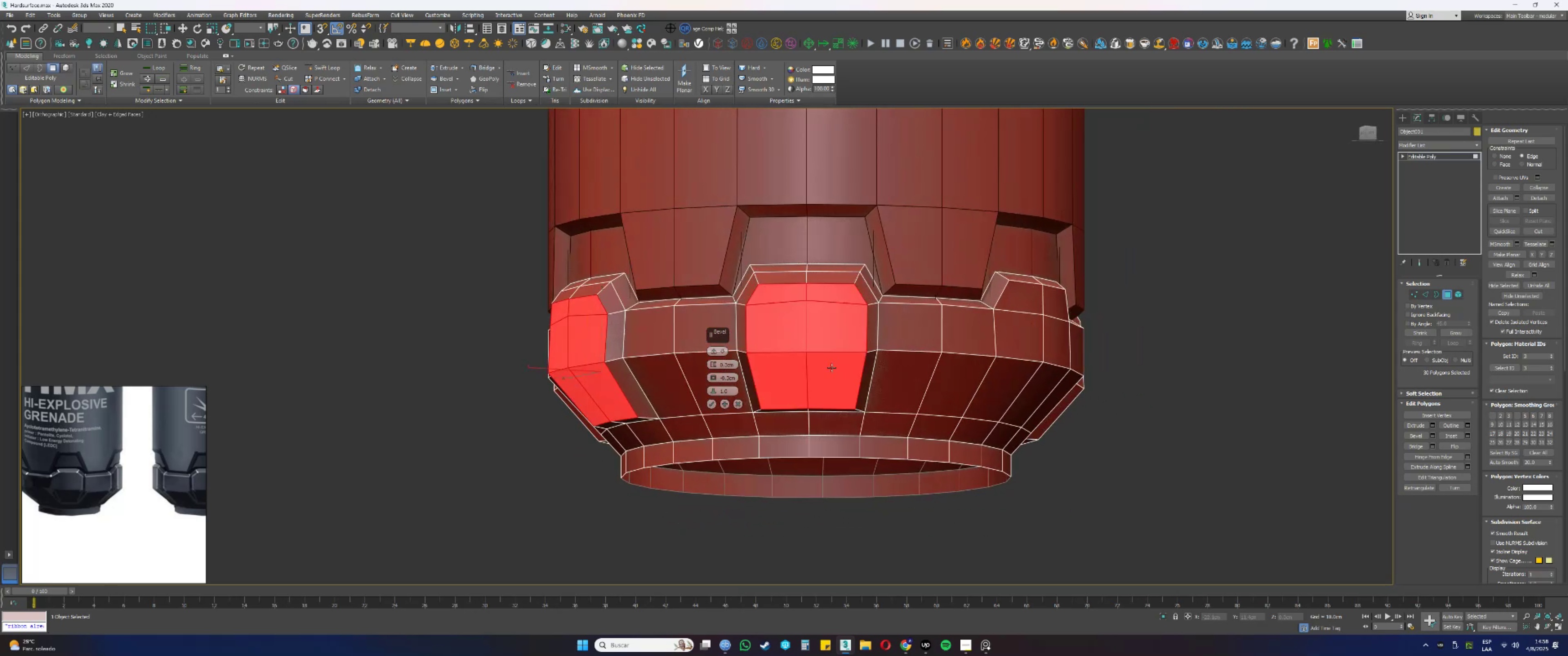 
key(Control+ControlLeft)
 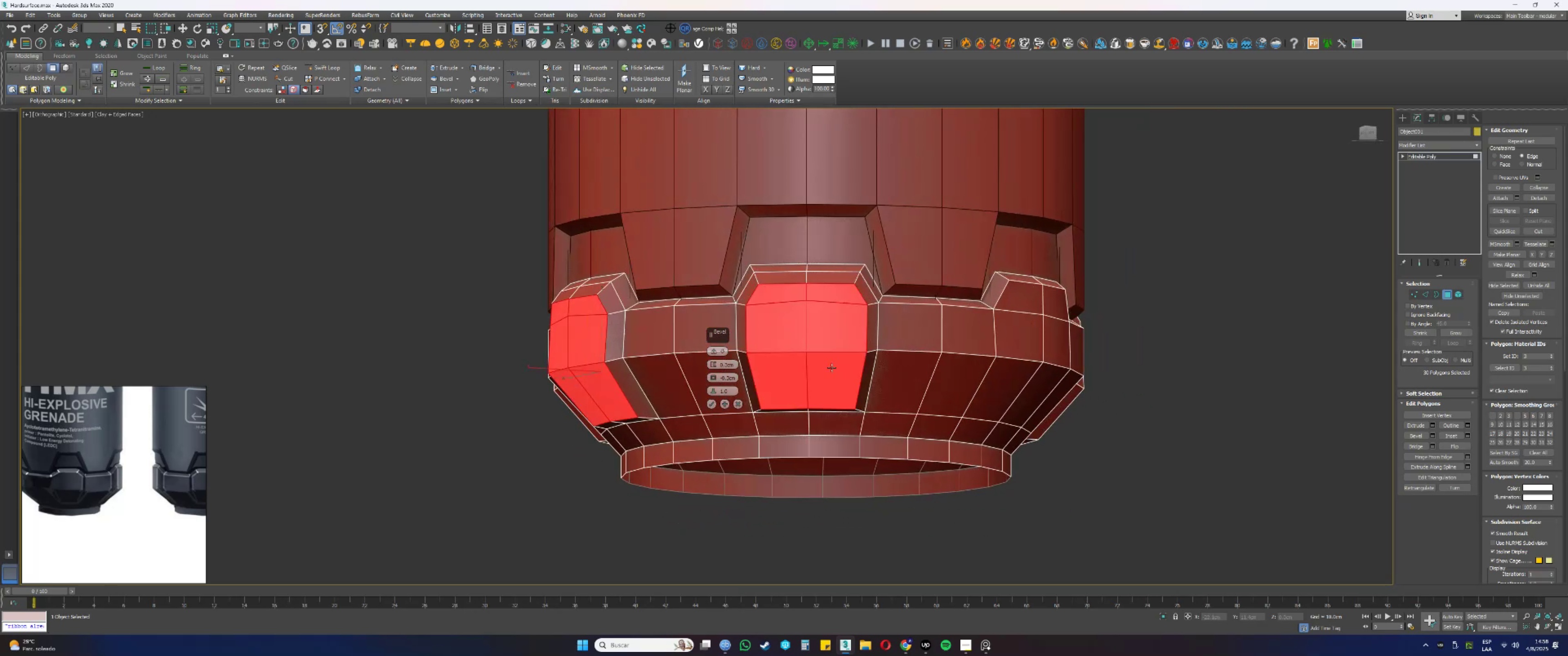 
hold_key(key=AltLeft, duration=0.4)
 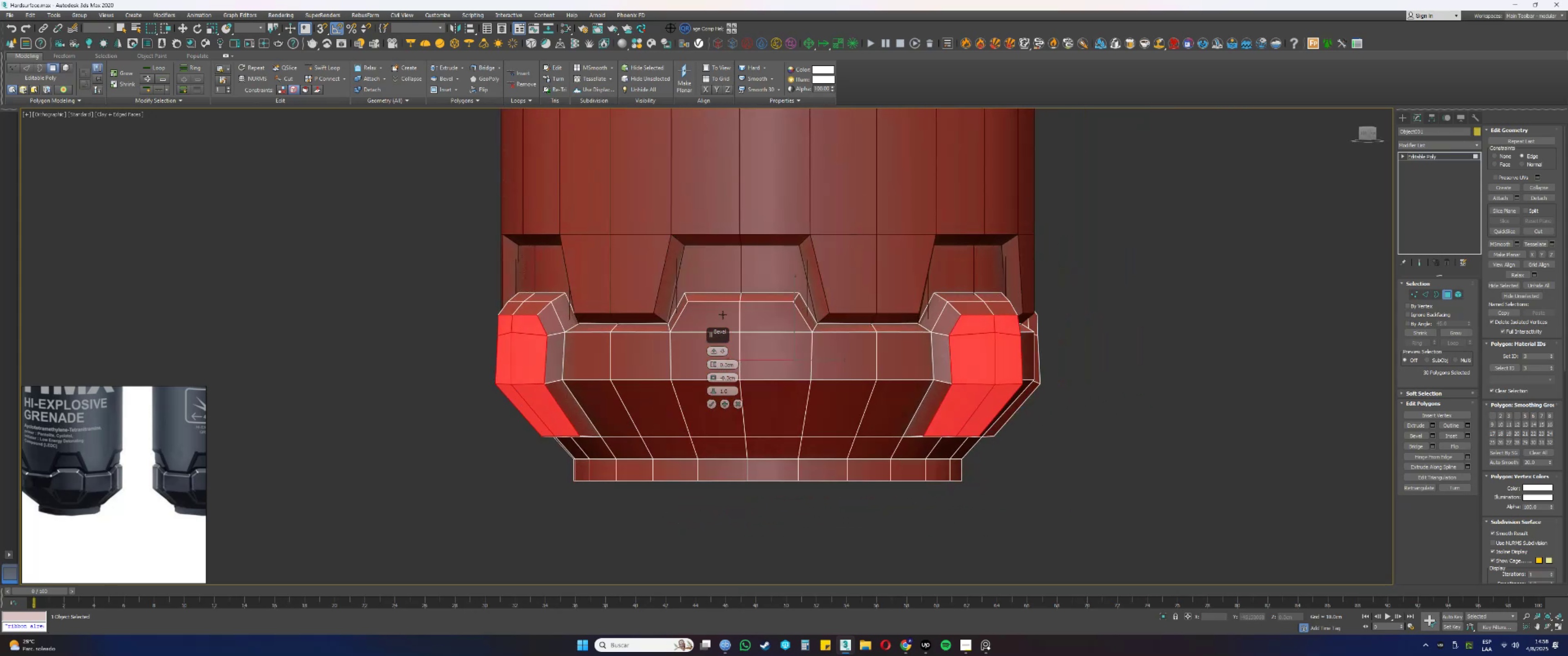 
hold_key(key=ControlLeft, duration=0.65)
double_click([758, 316])
 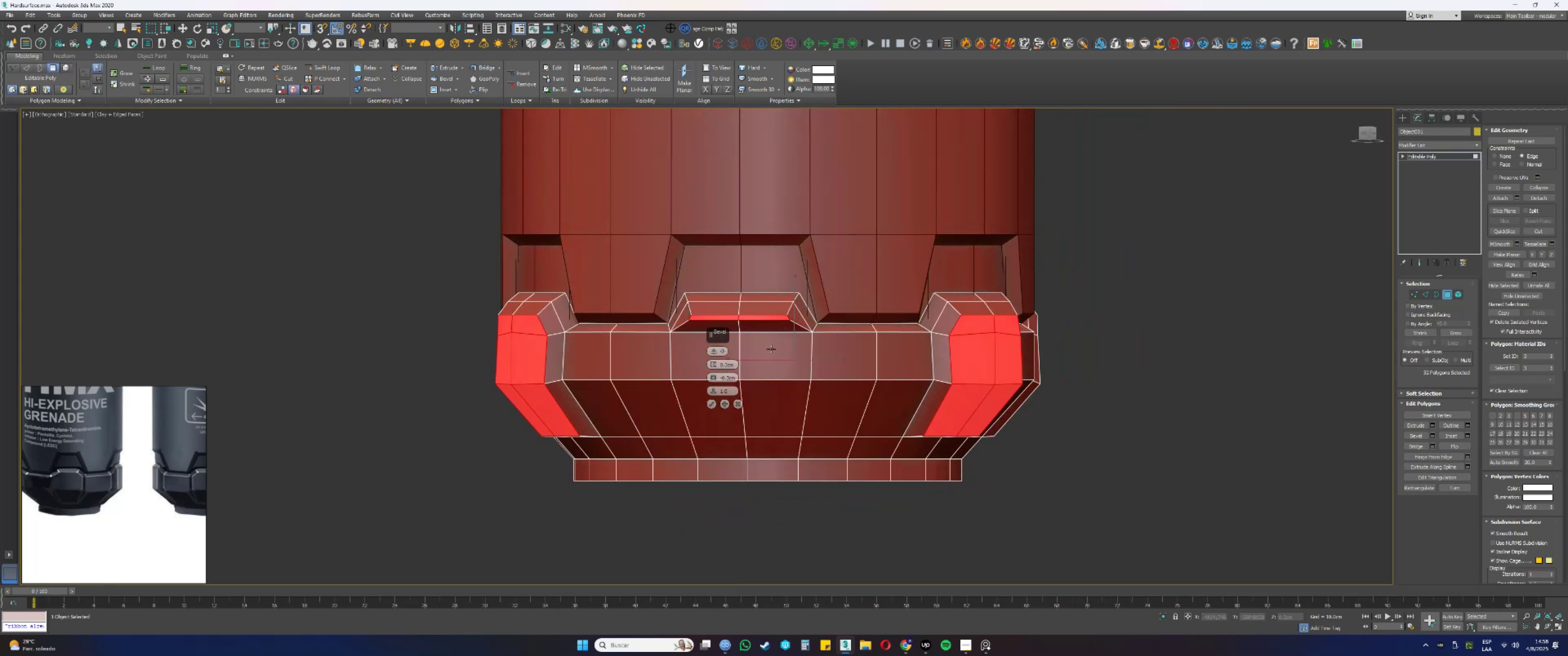 
hold_key(key=ControlLeft, duration=1.03)
double_click([870, 354])
 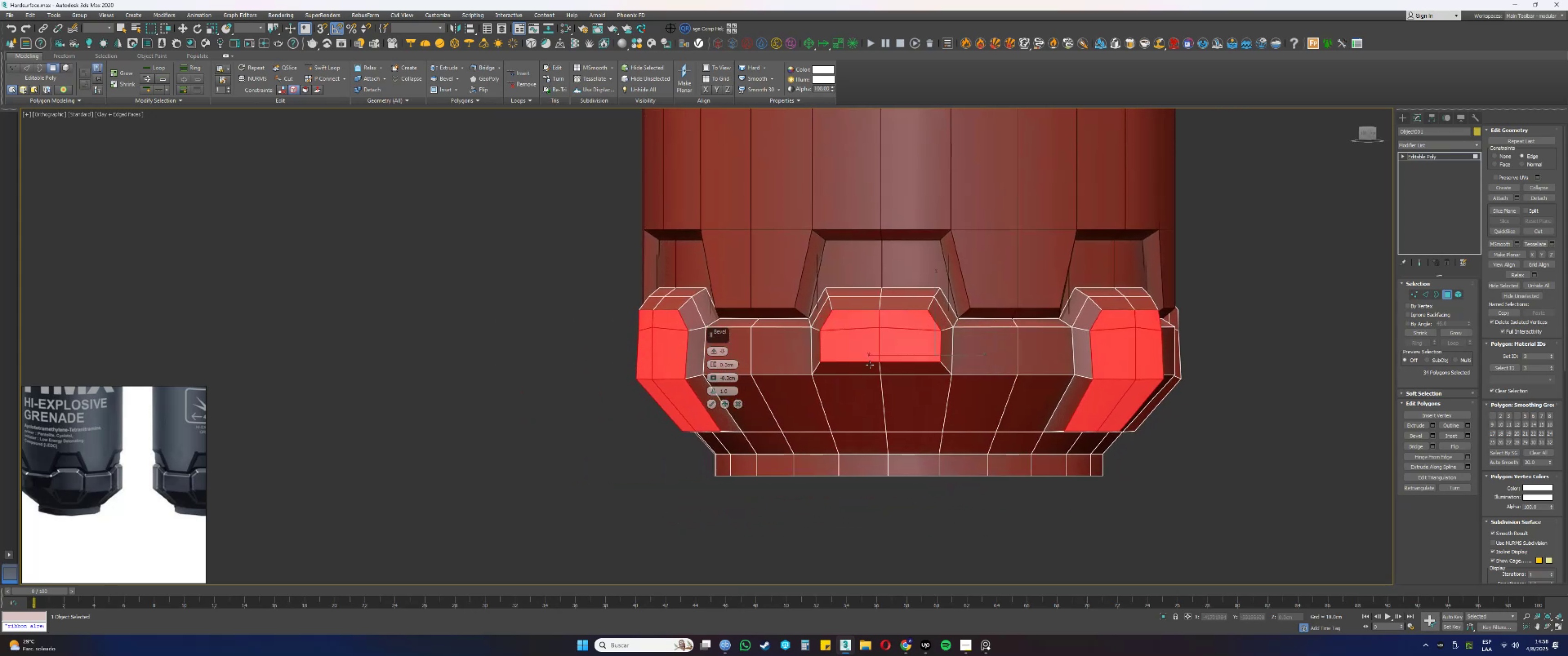 
triple_click([867, 394])
 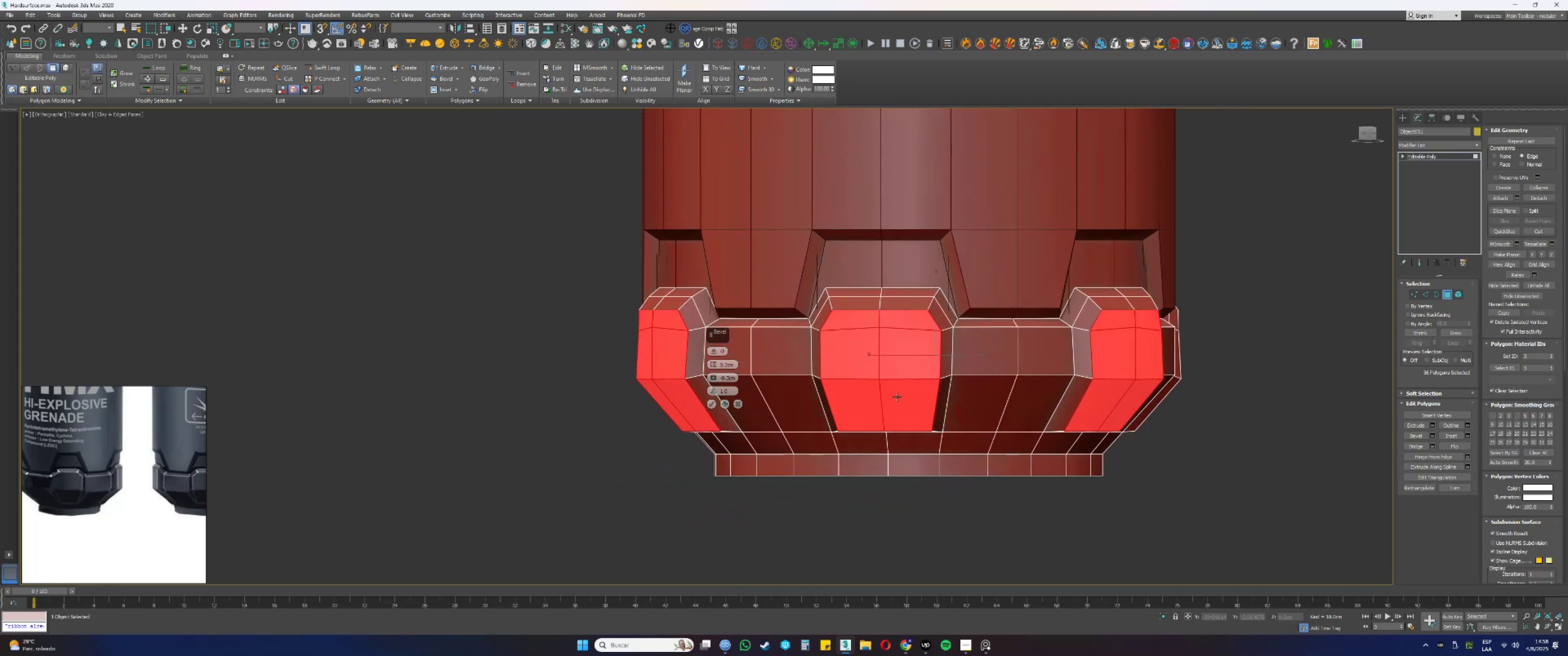 
hold_key(key=AltLeft, duration=1.35)
 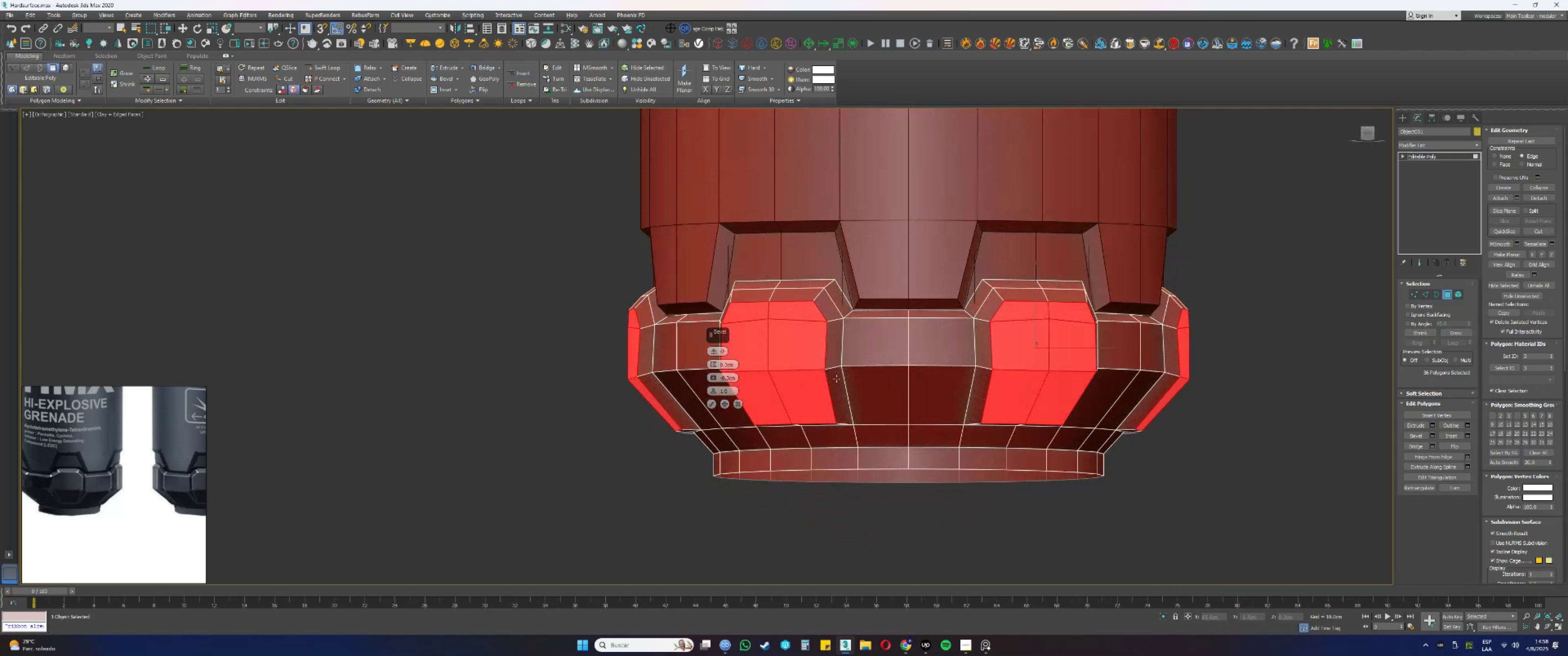 
hold_key(key=AltLeft, duration=0.3)
 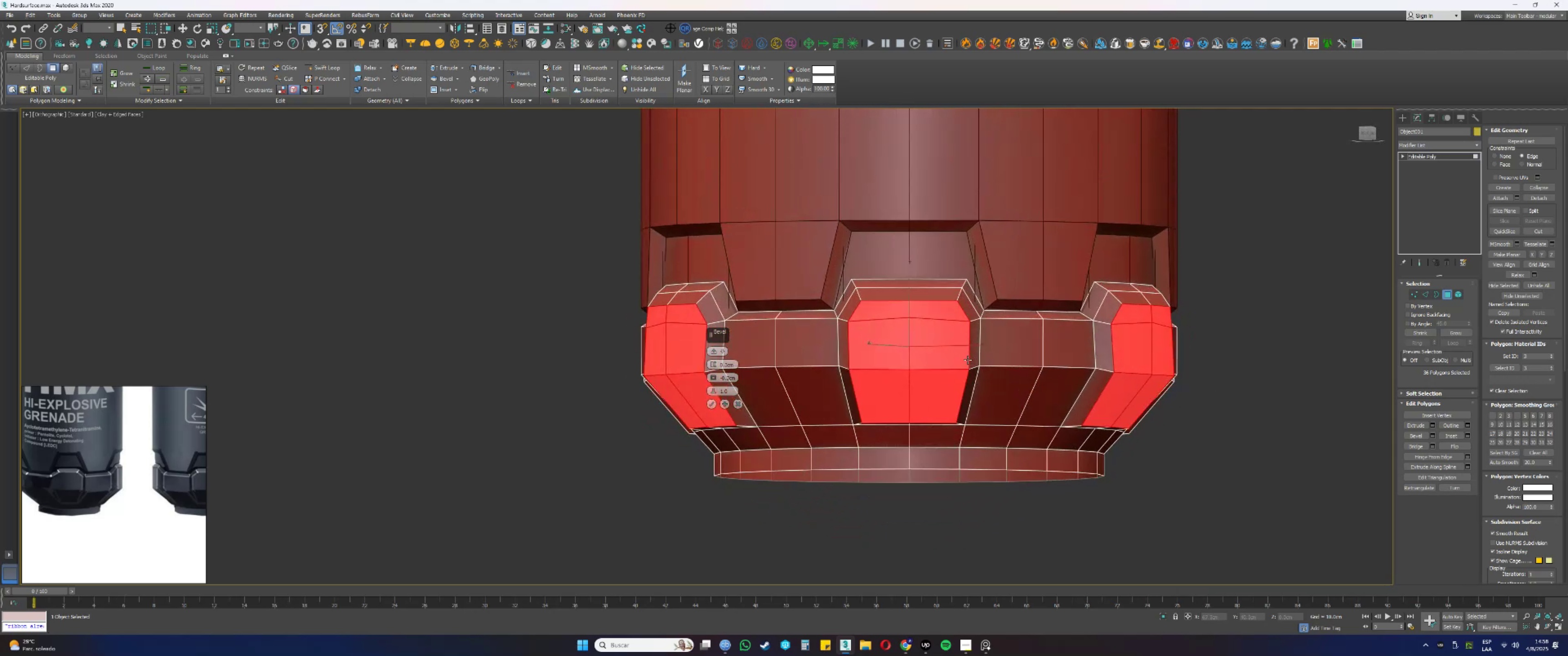 
hold_key(key=AltLeft, duration=0.41)
 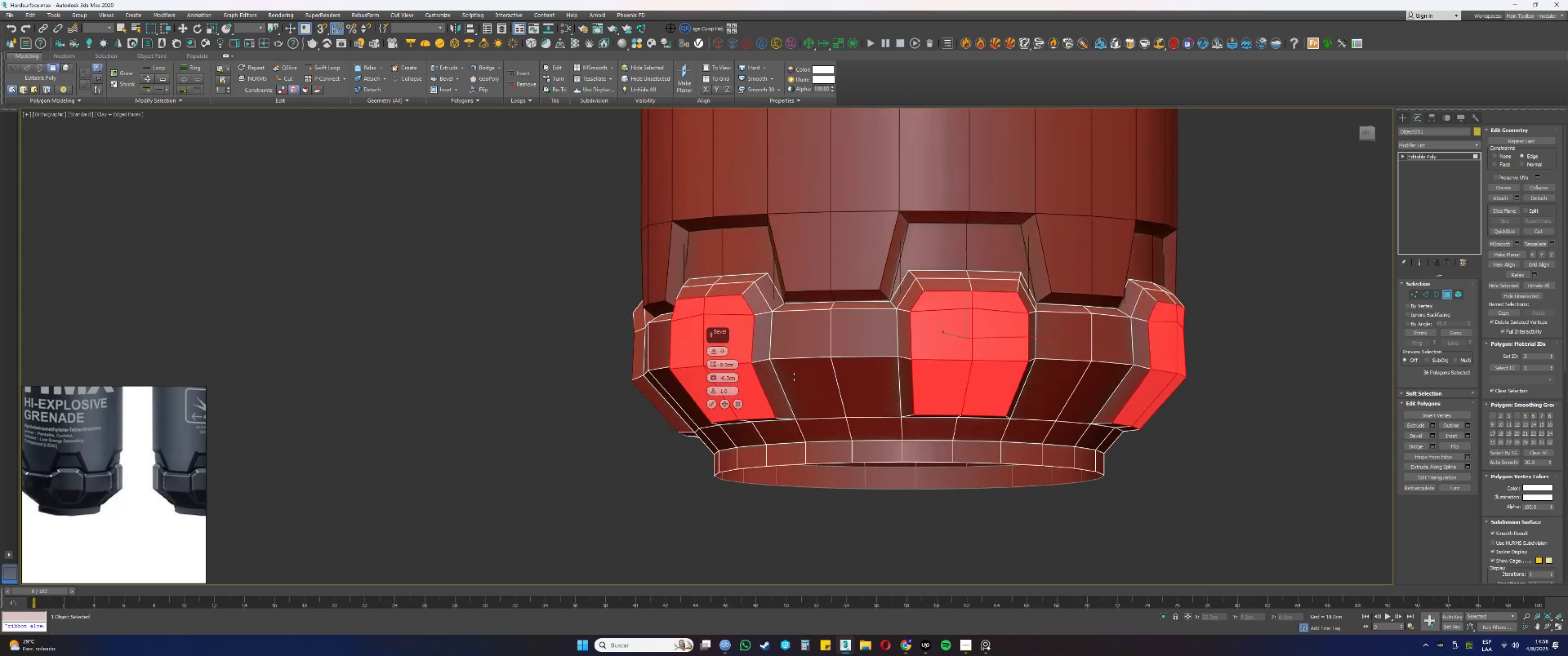 
left_click([715, 402])
 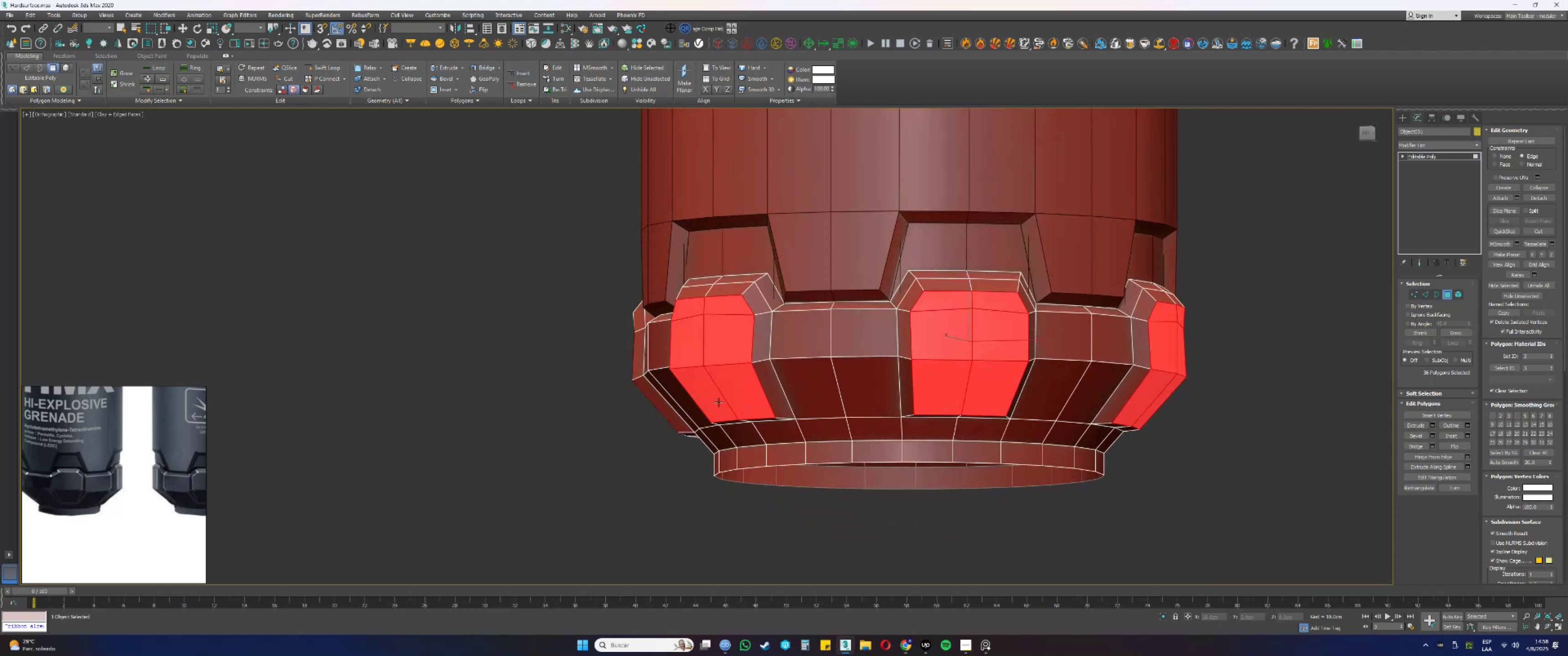 
key(Alt+AltLeft)
 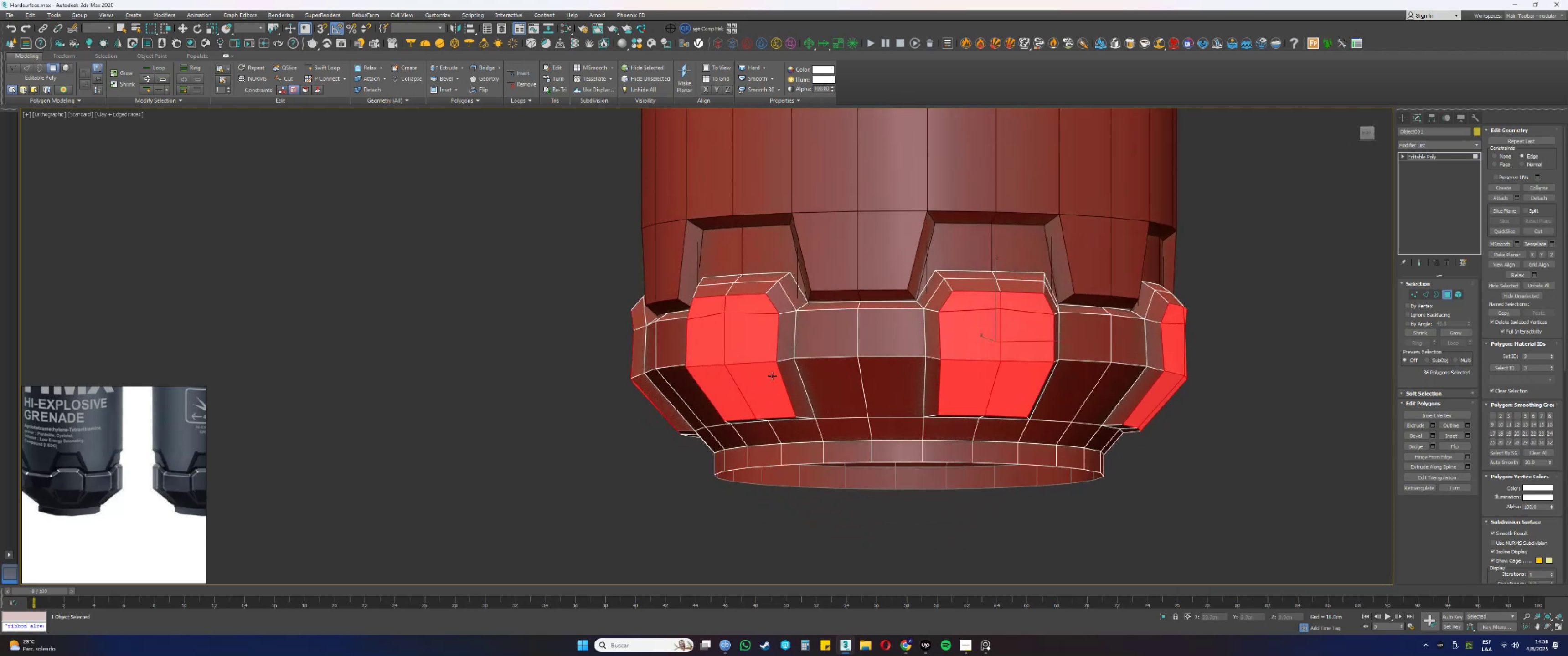 
scroll: coordinate [758, 349], scroll_direction: up, amount: 1.0
 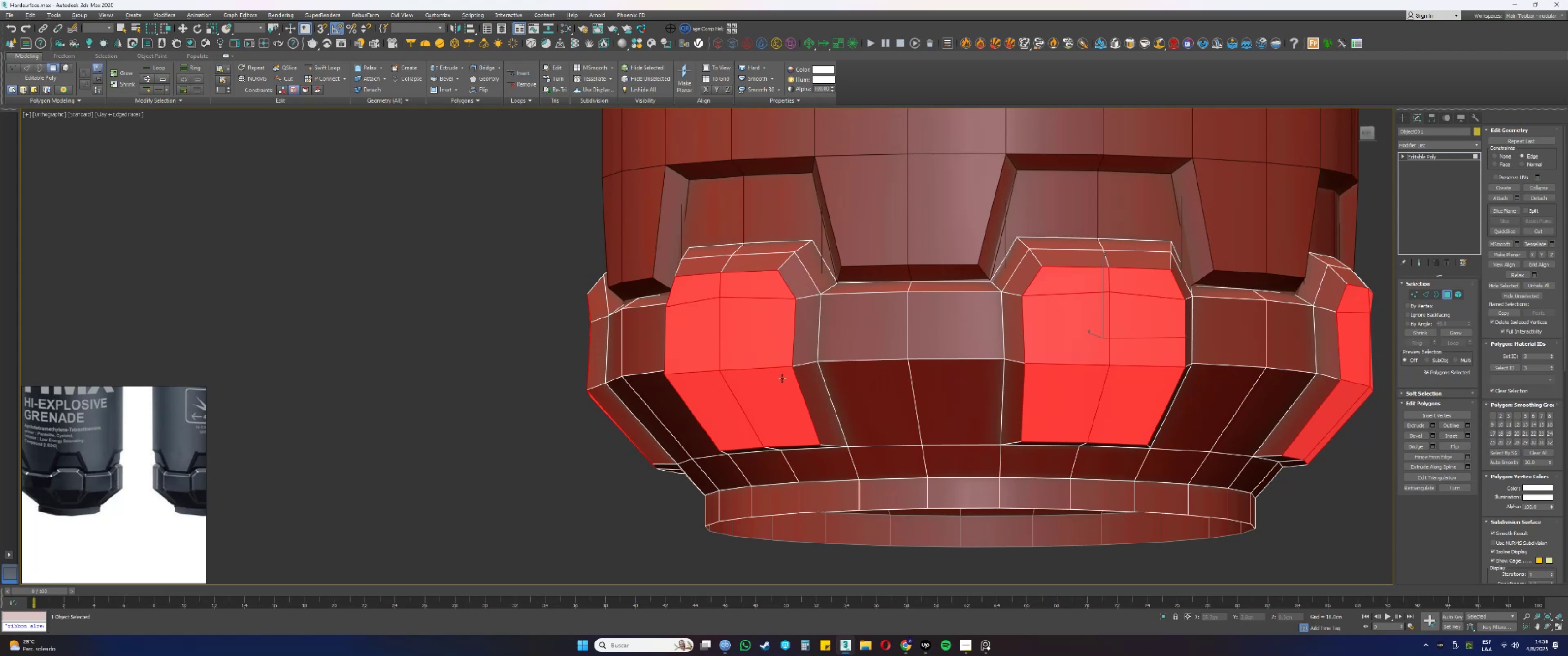 
scroll: coordinate [794, 362], scroll_direction: down, amount: 1.0
 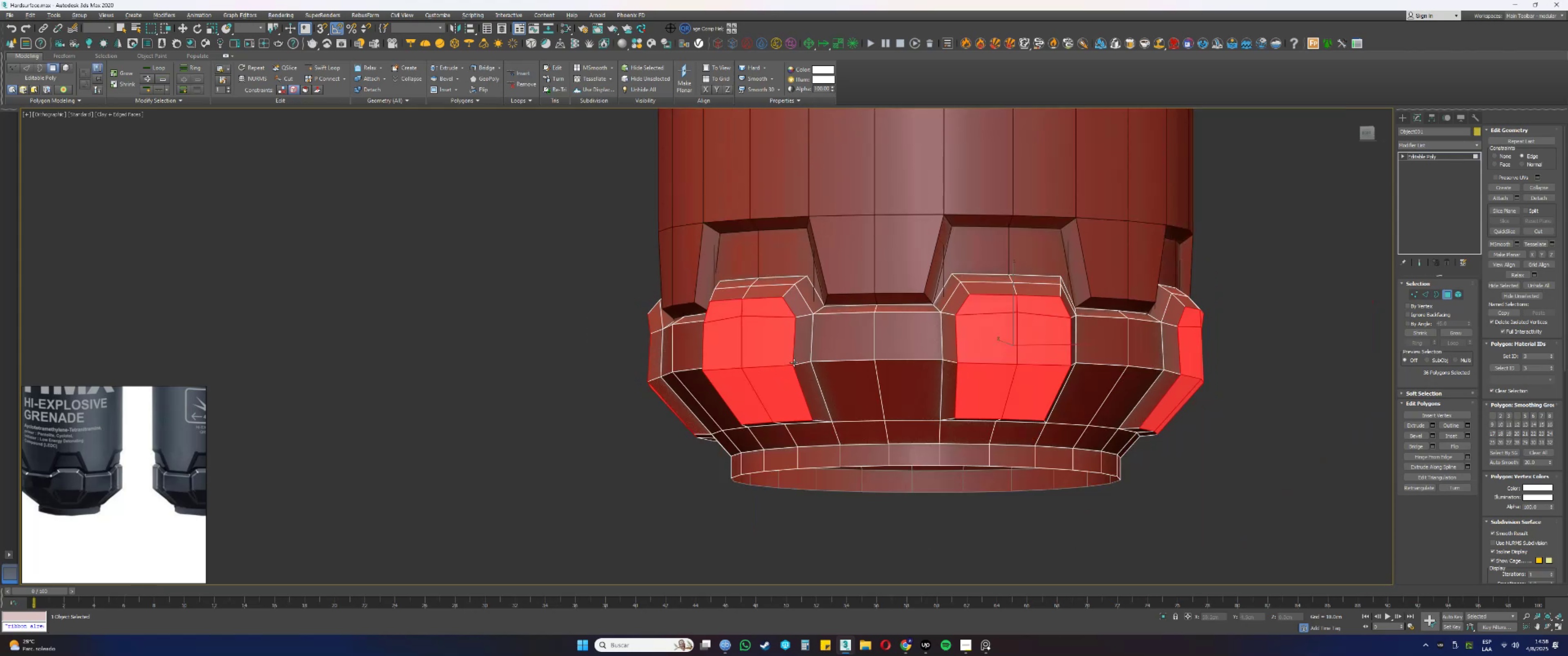 
hold_key(key=AltLeft, duration=1.02)
 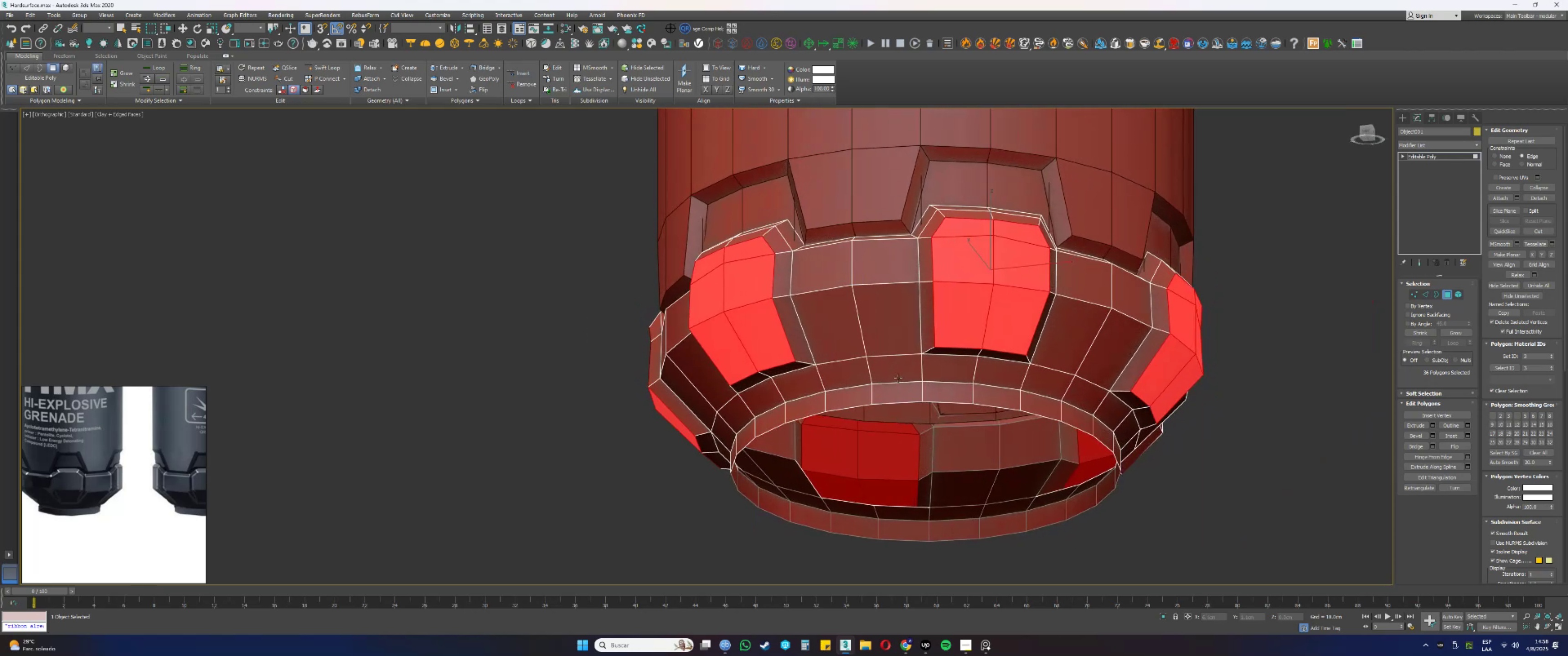 
hold_key(key=AltLeft, duration=0.37)
 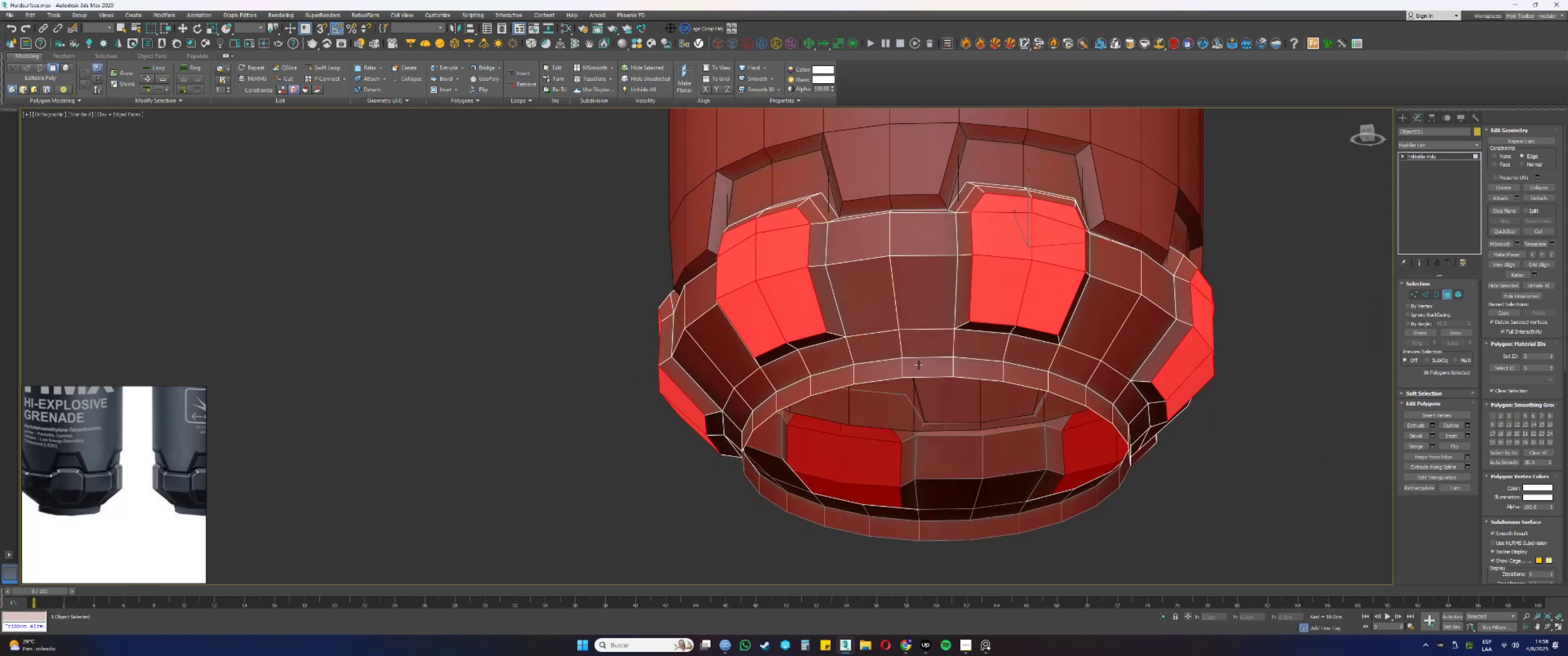 
key(4)
 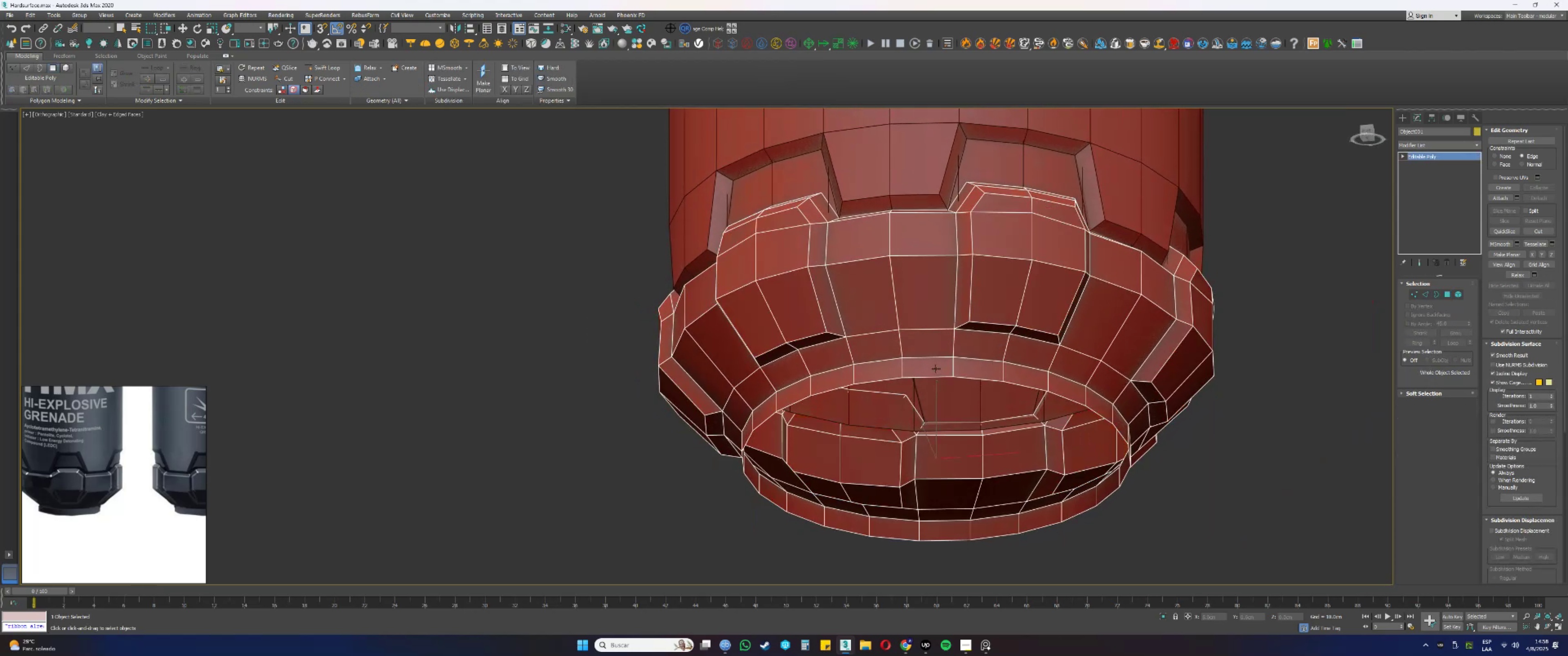 
left_click([943, 368])
 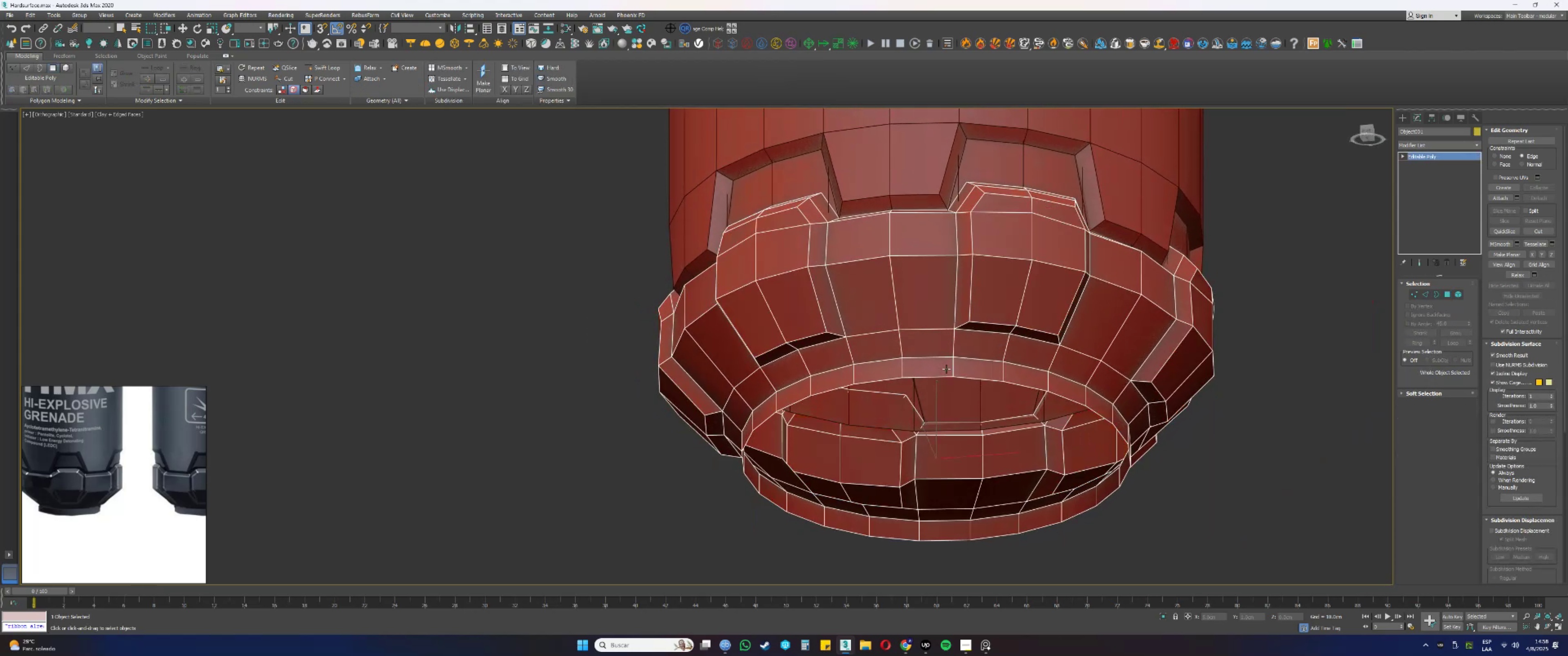 
key(4)
 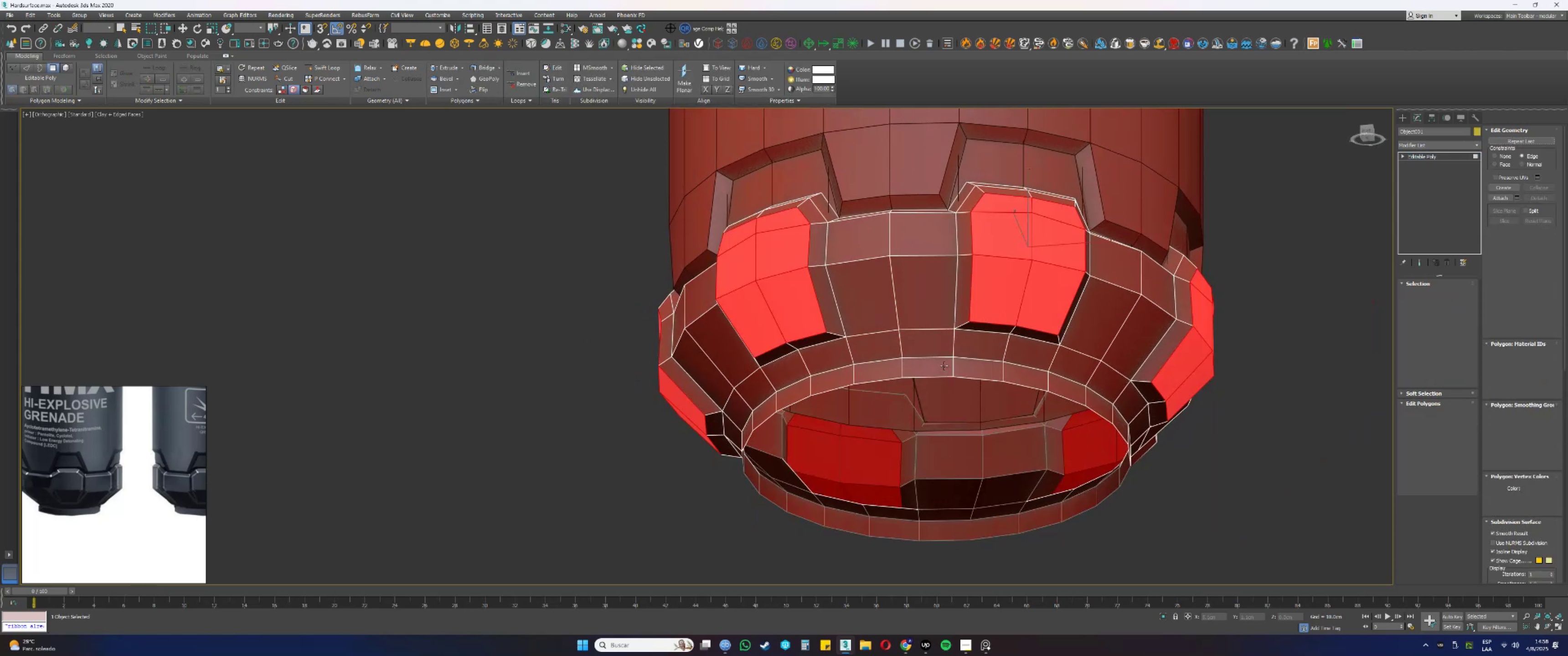 
left_click([943, 365])
 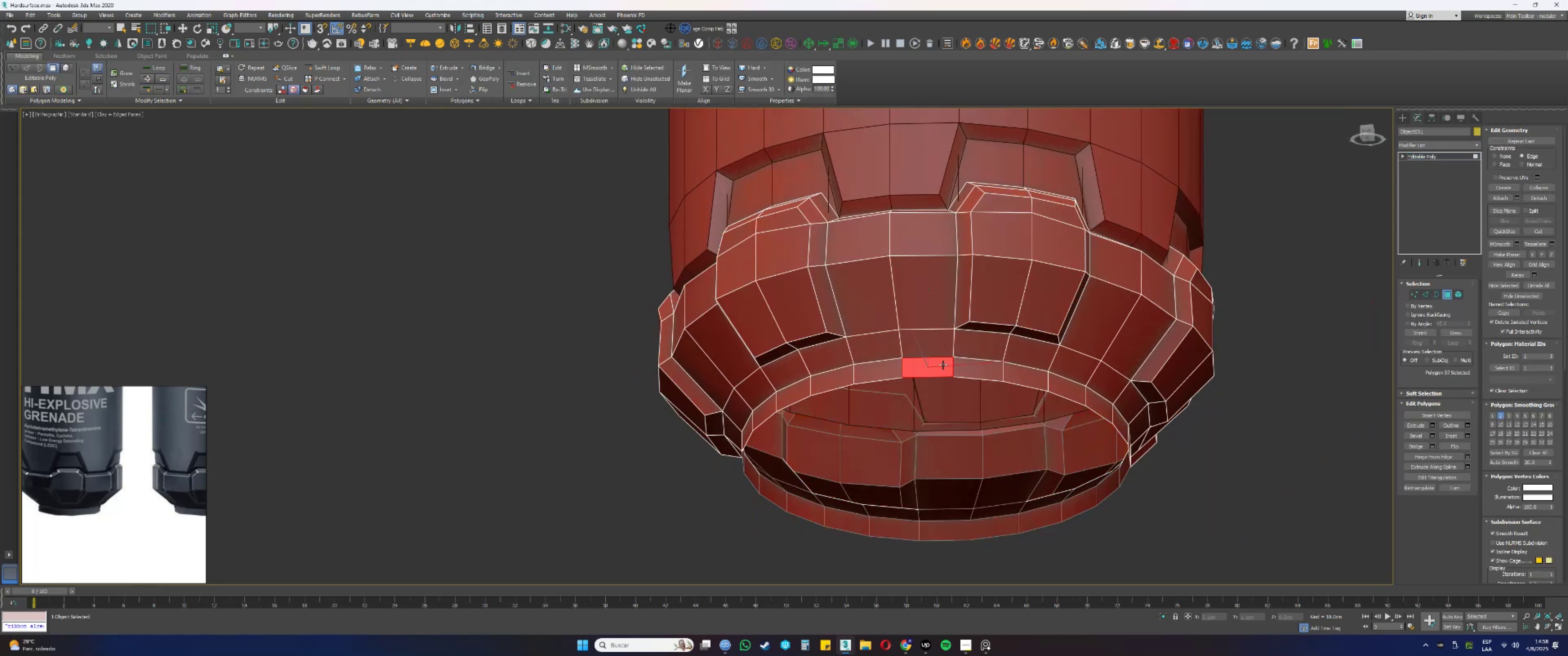 
key(Shift+ShiftLeft)
 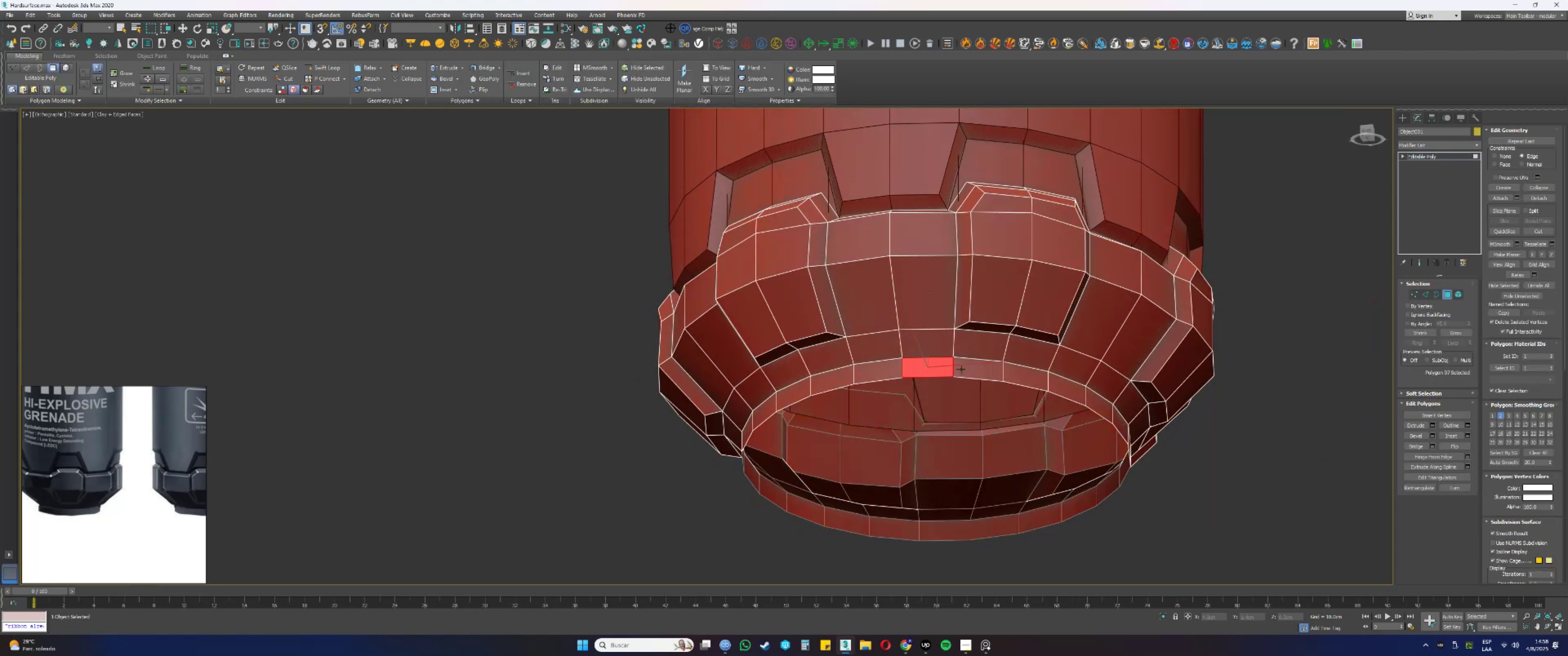 
double_click([967, 369])
 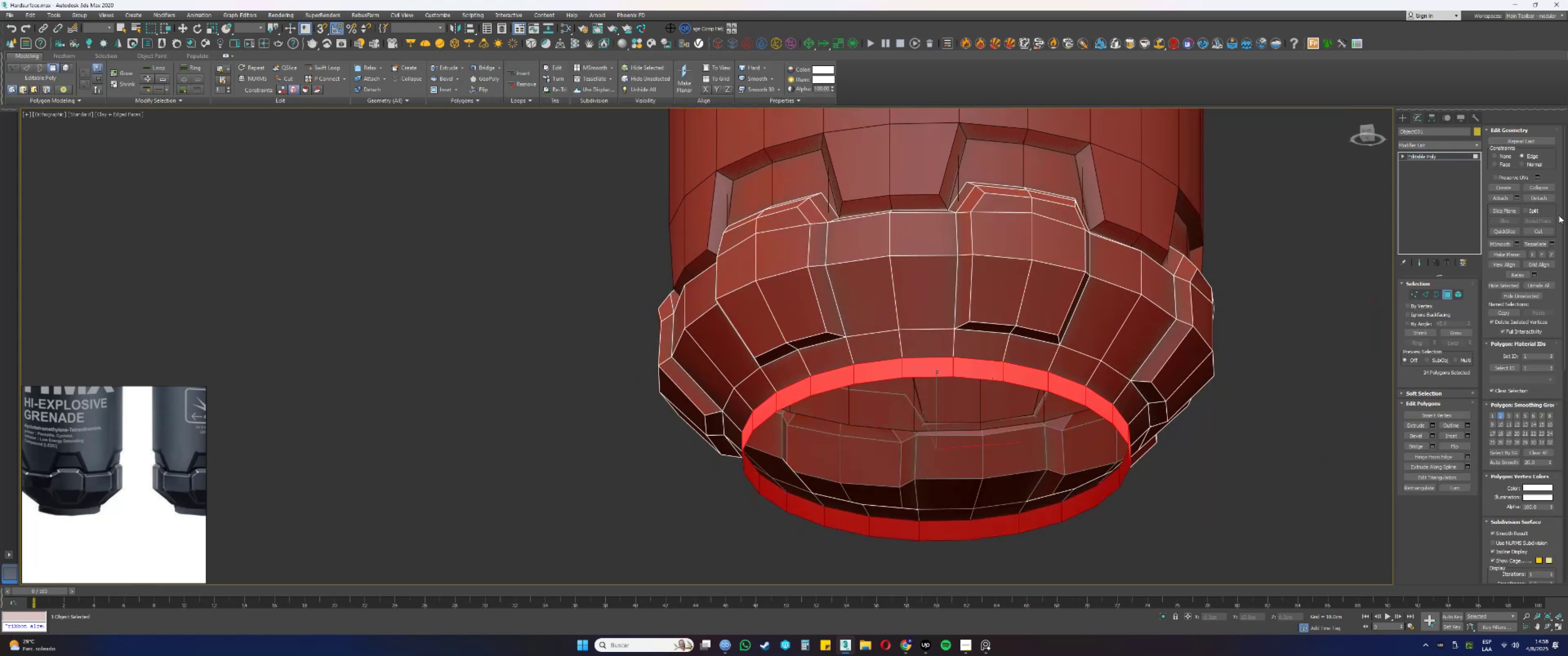 
left_click([1540, 197])
 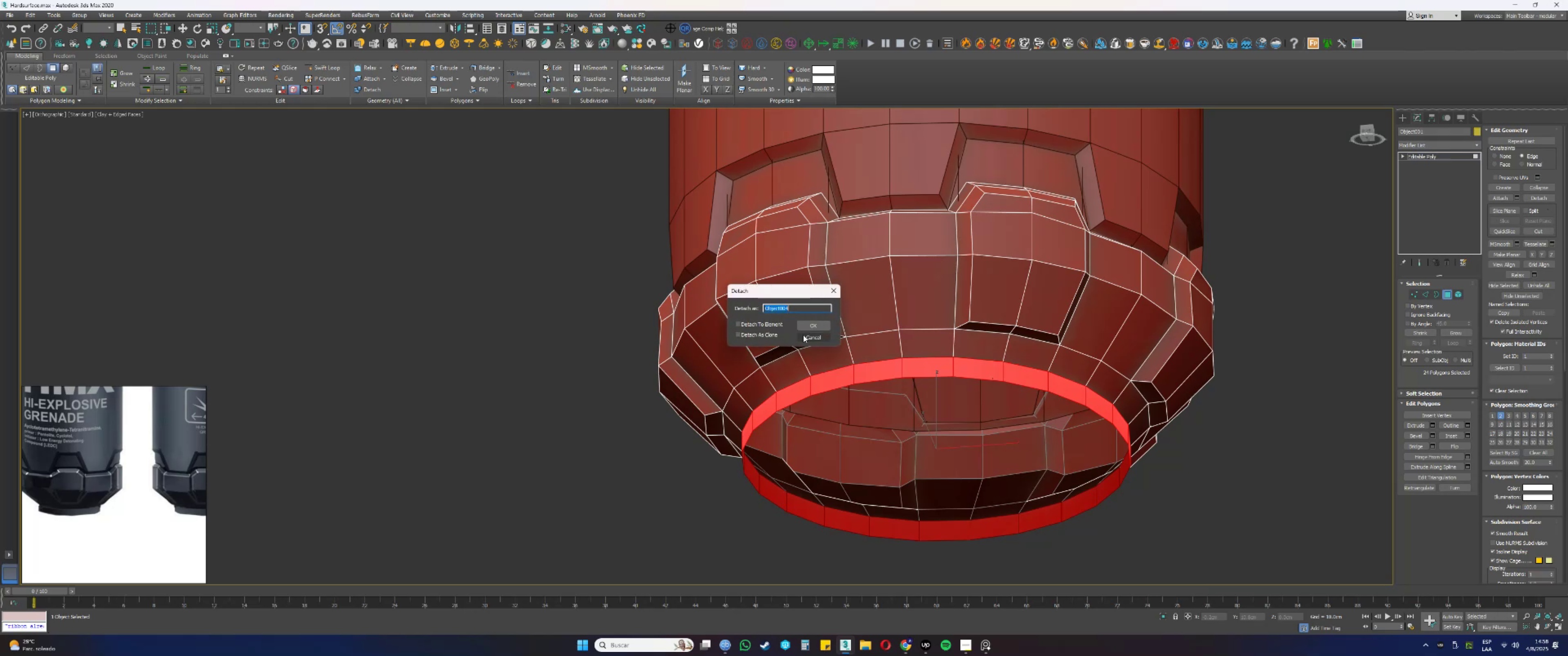 
left_click([818, 322])
 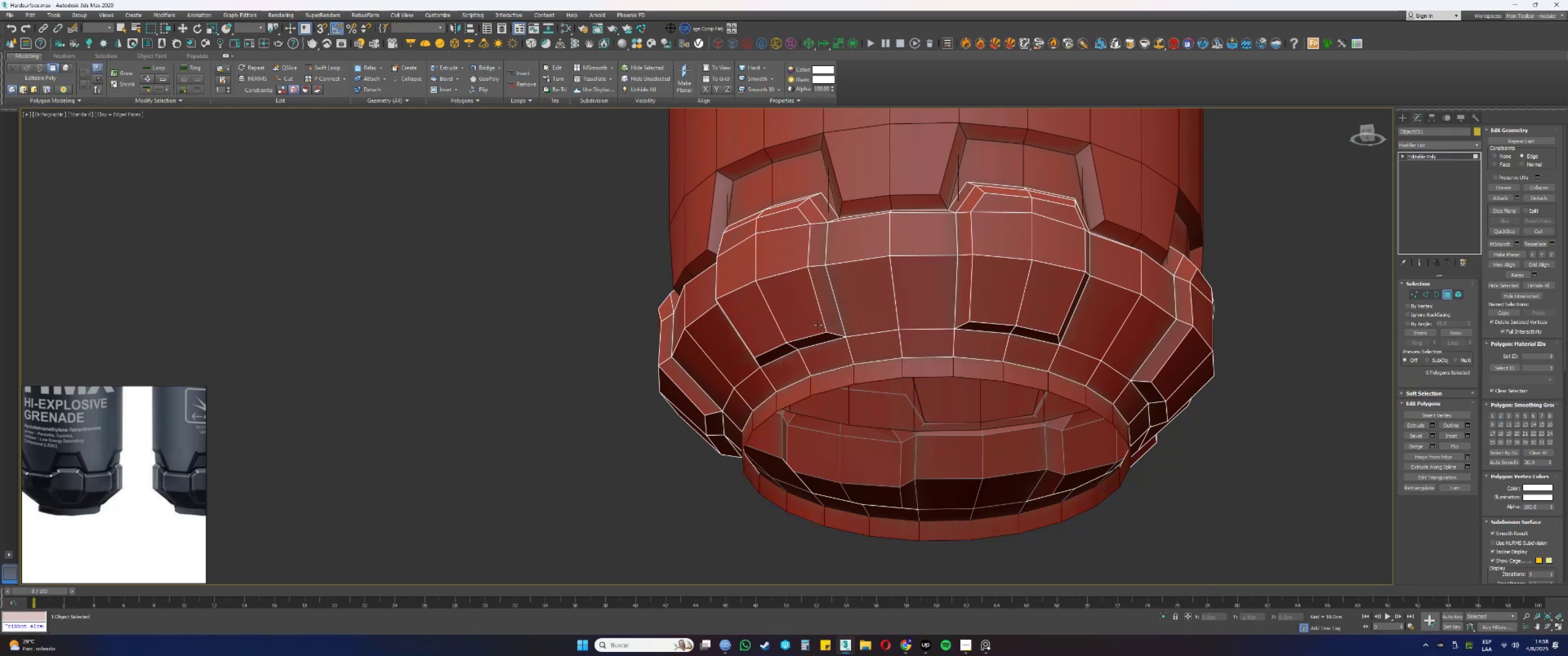 
key(3)
 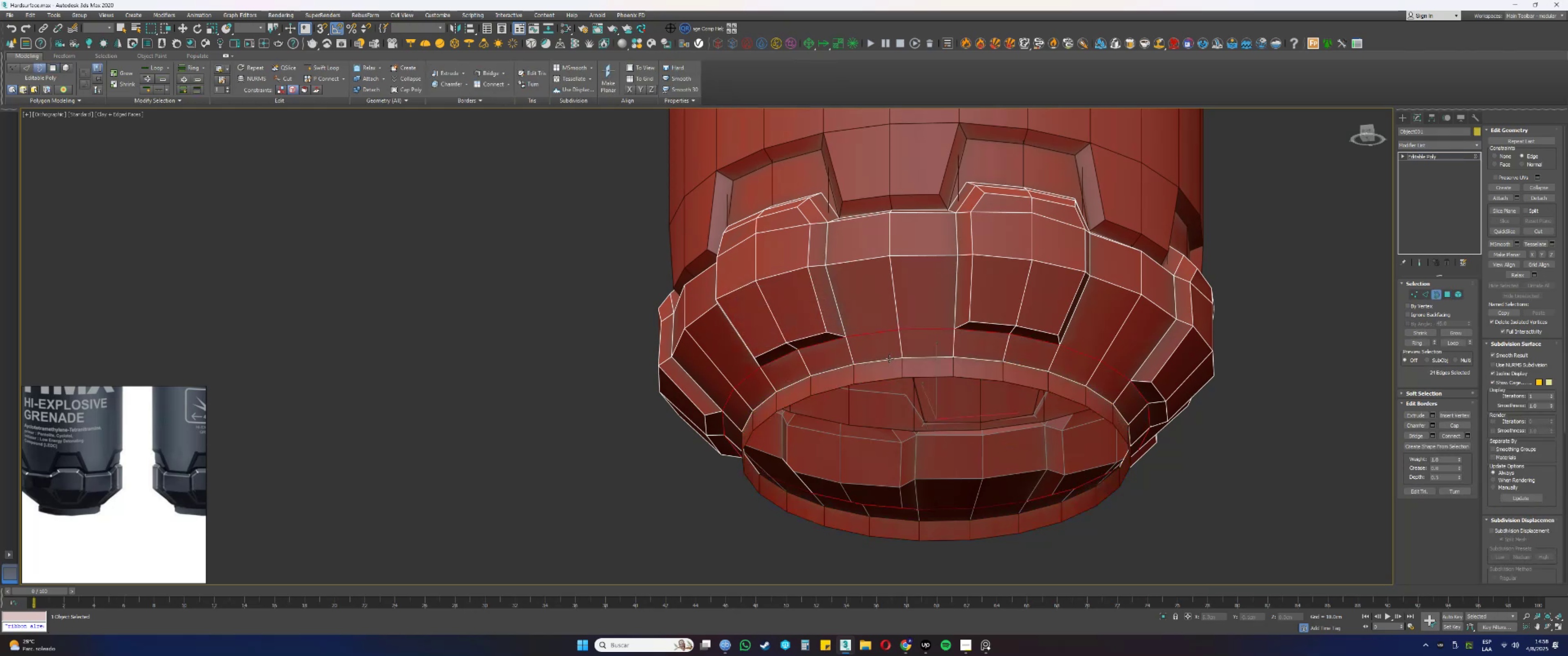 
left_click([889, 359])
 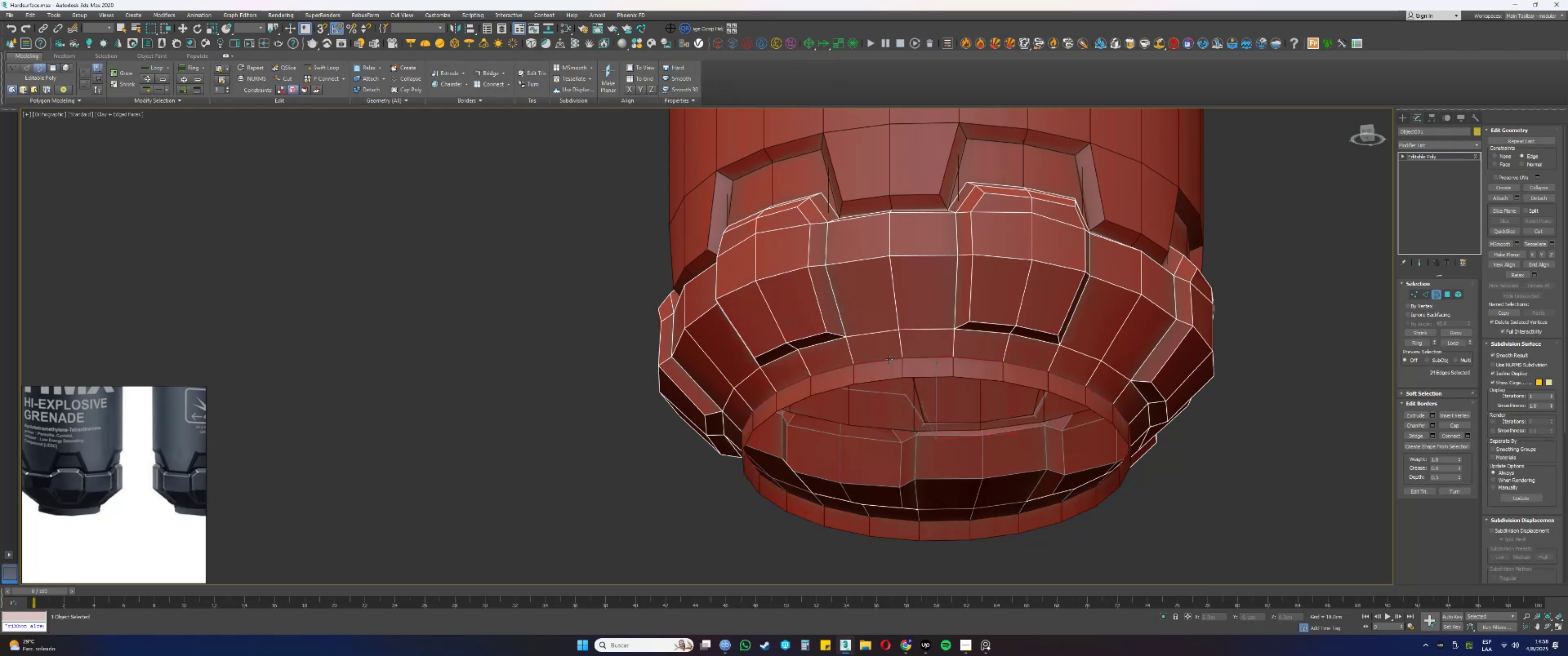 
scroll: coordinate [931, 358], scroll_direction: up, amount: 1.0
 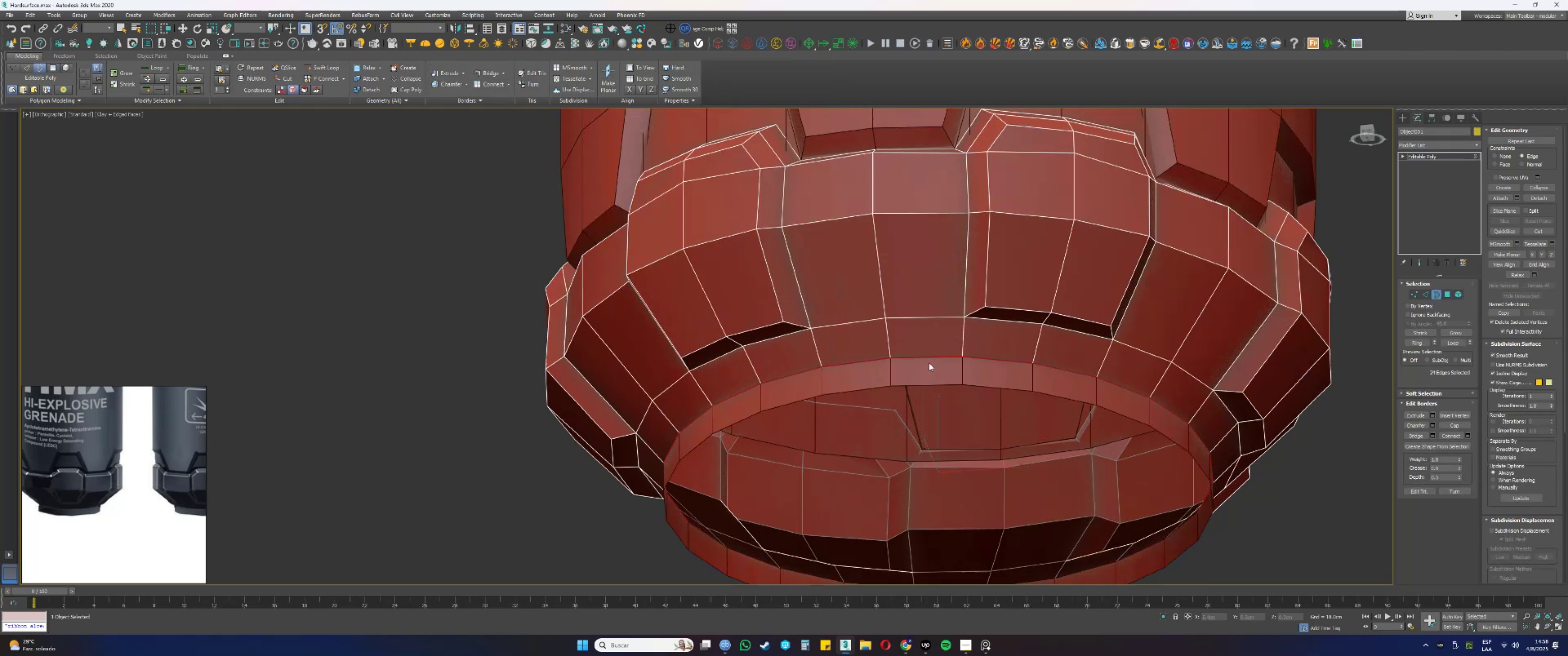 
key(W)
 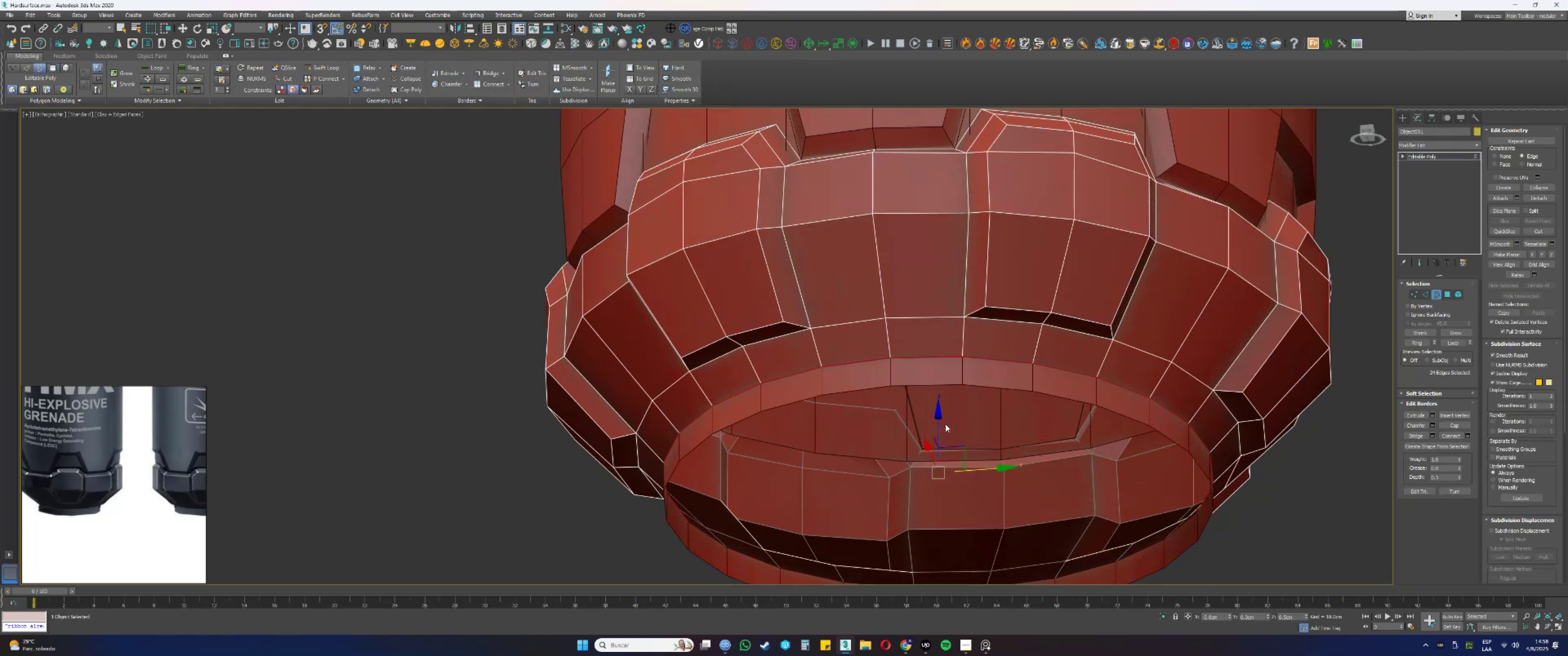 
hold_key(key=ShiftLeft, duration=0.4)
left_click_drag(start_coordinate=[938, 423], to_coordinate=[942, 404])
 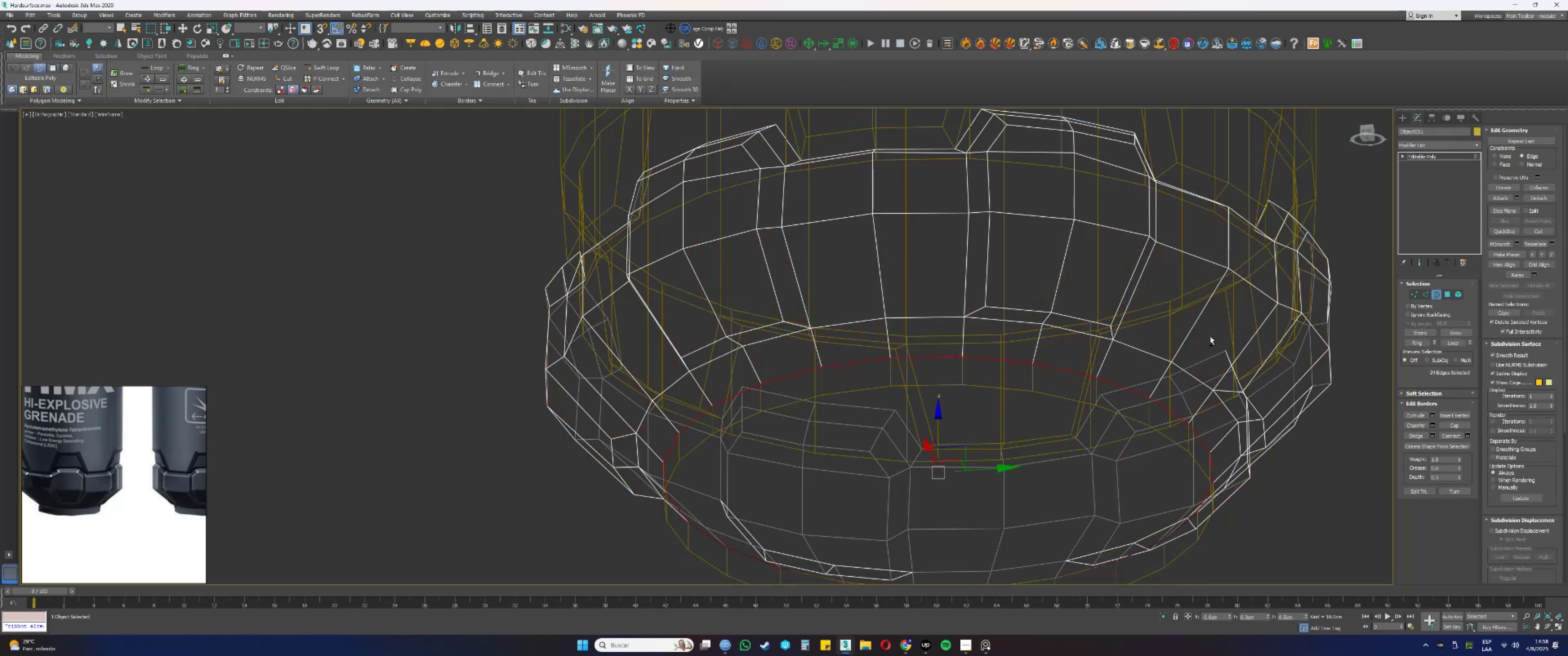 
key(F3)
 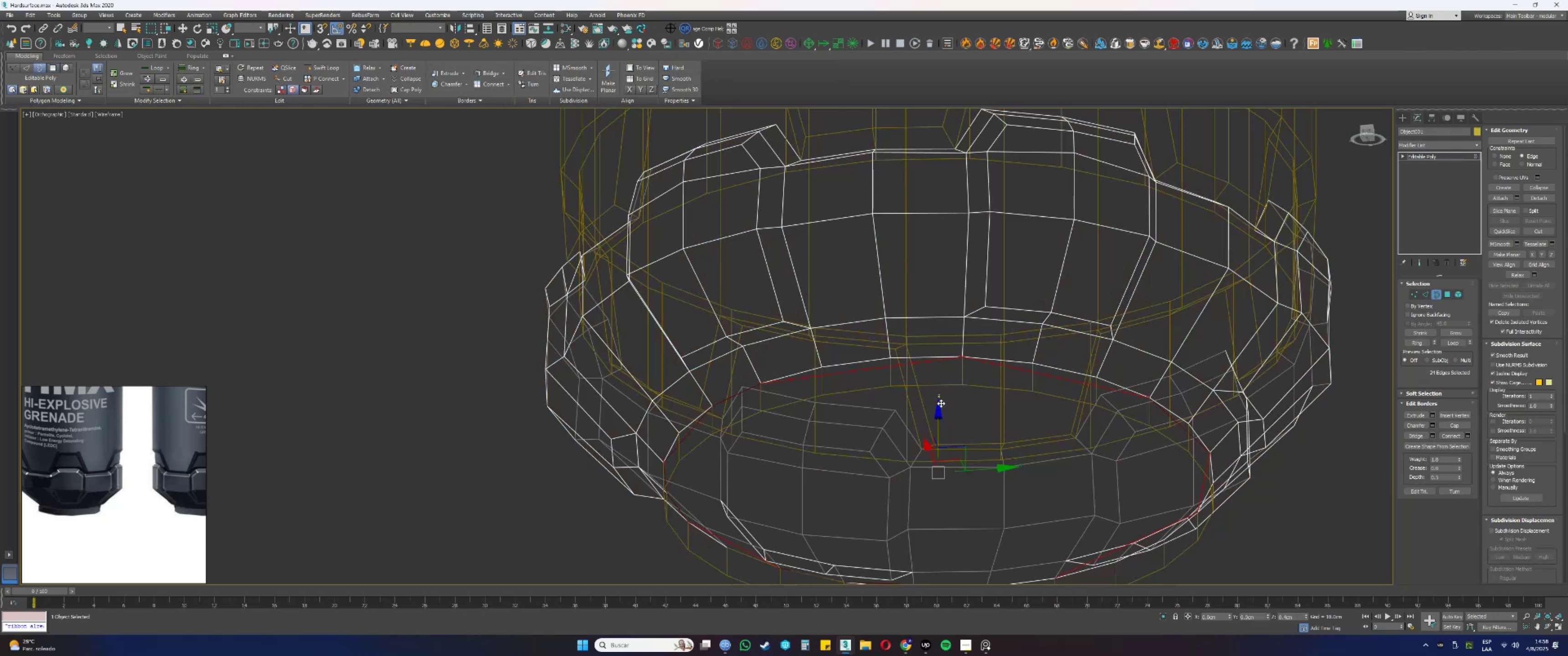 
key(Control+ControlLeft)
 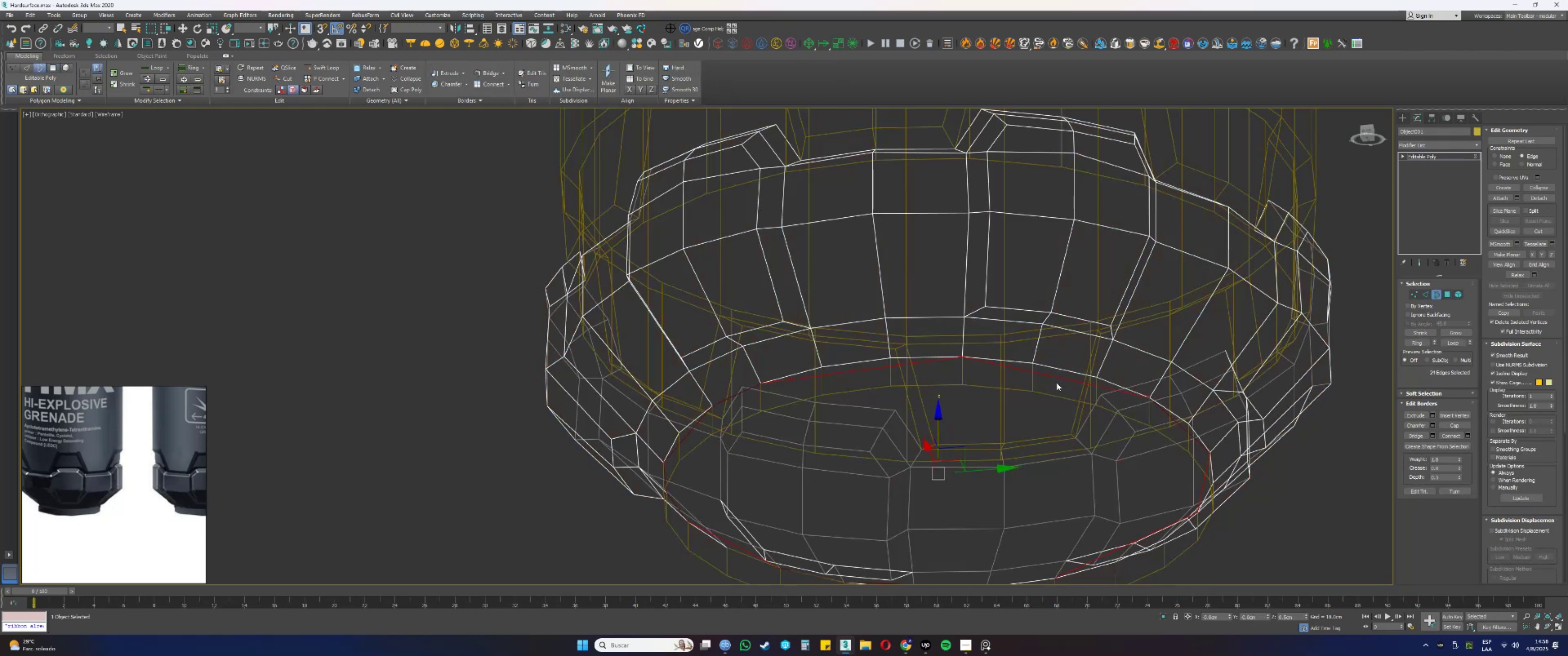 
key(Control+Z)
 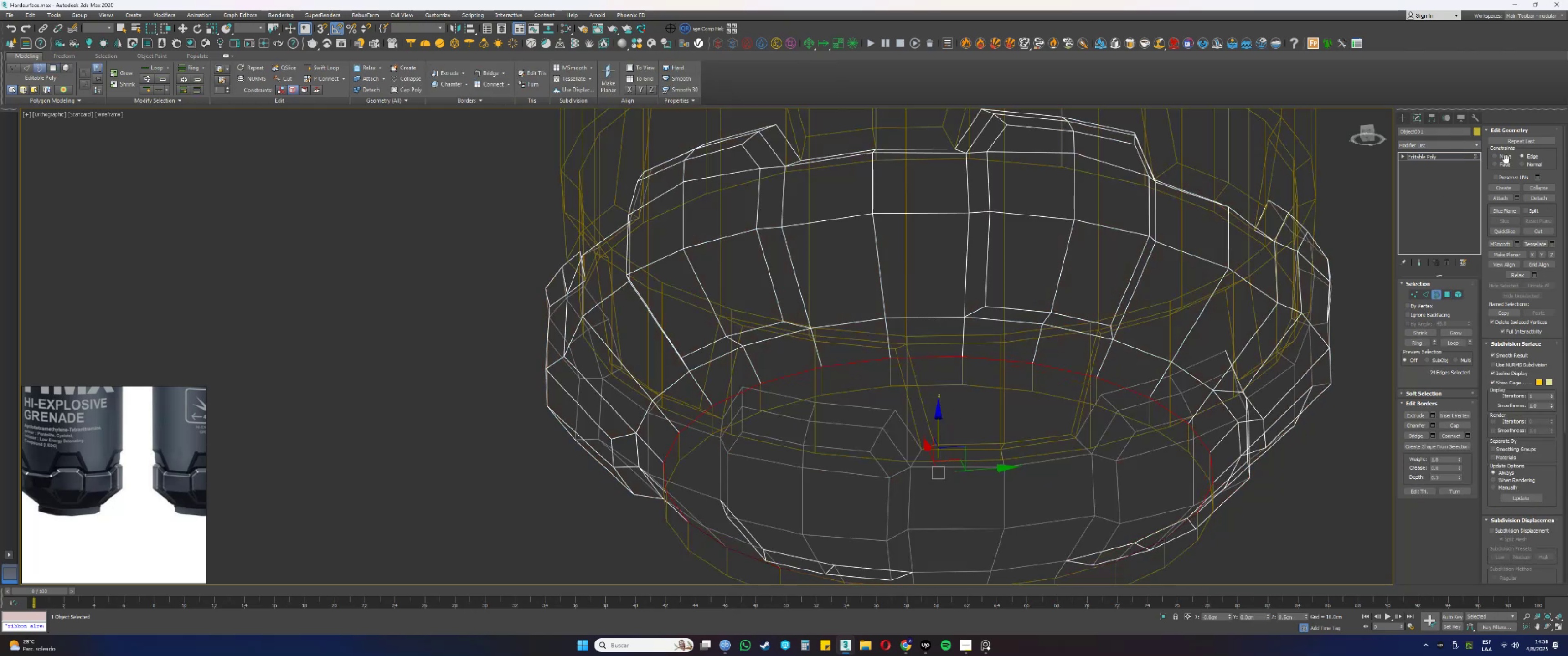 
key(F3)
 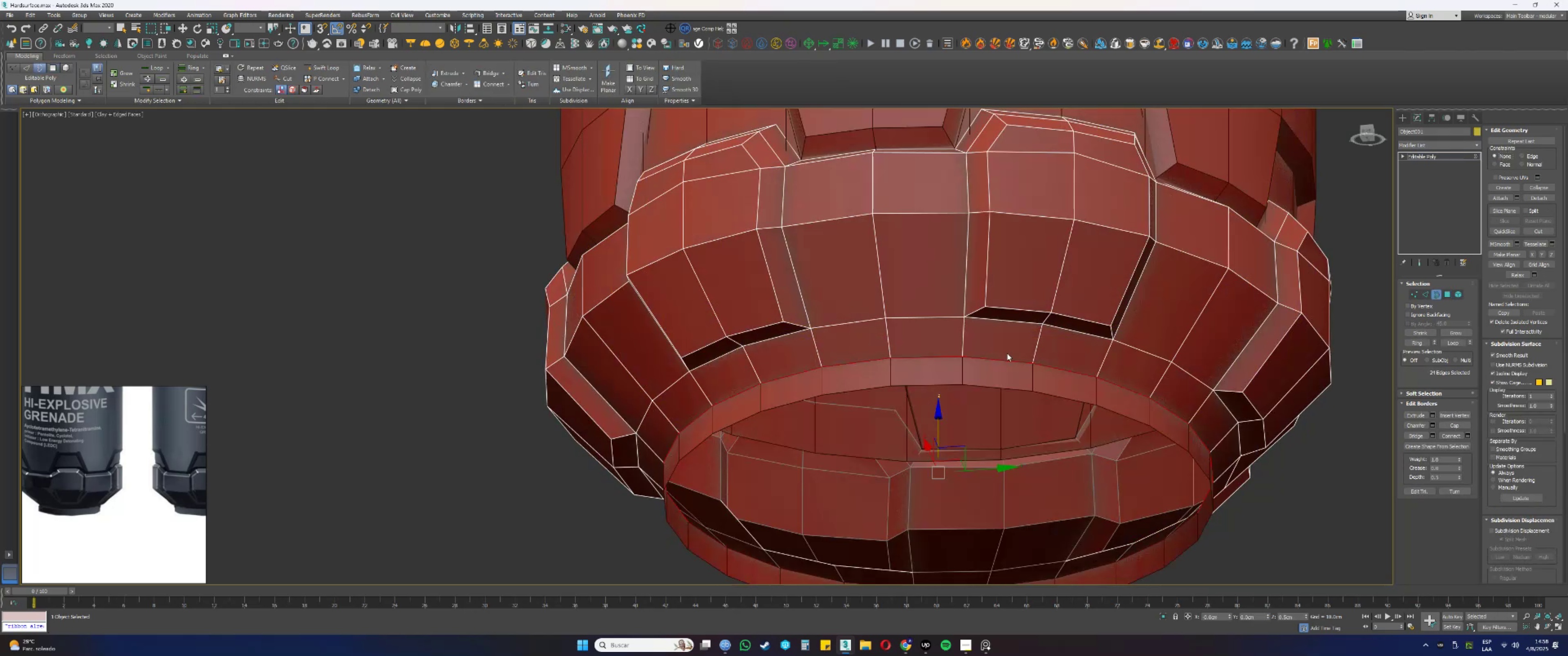 
hold_key(key=ShiftLeft, duration=0.45)
left_click_drag(start_coordinate=[939, 414], to_coordinate=[941, 404])
 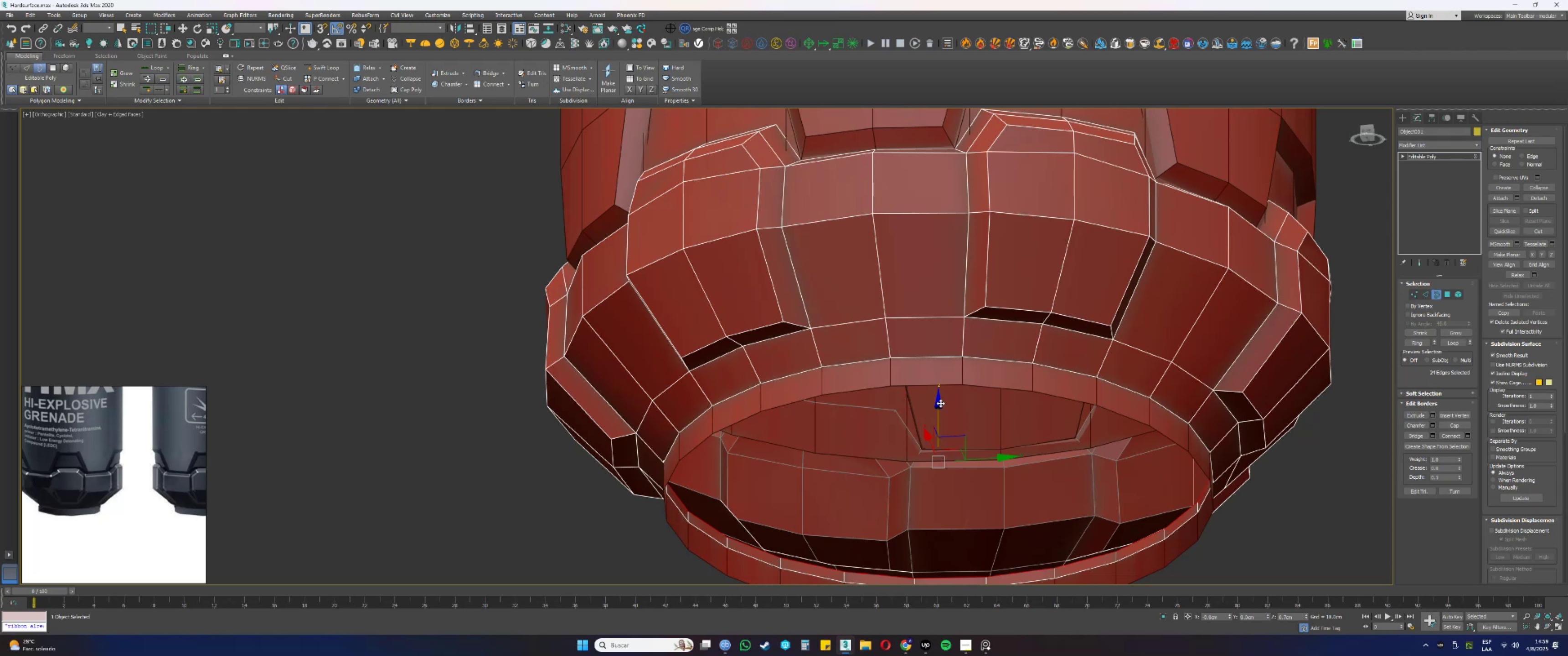 
wait(15.02)
 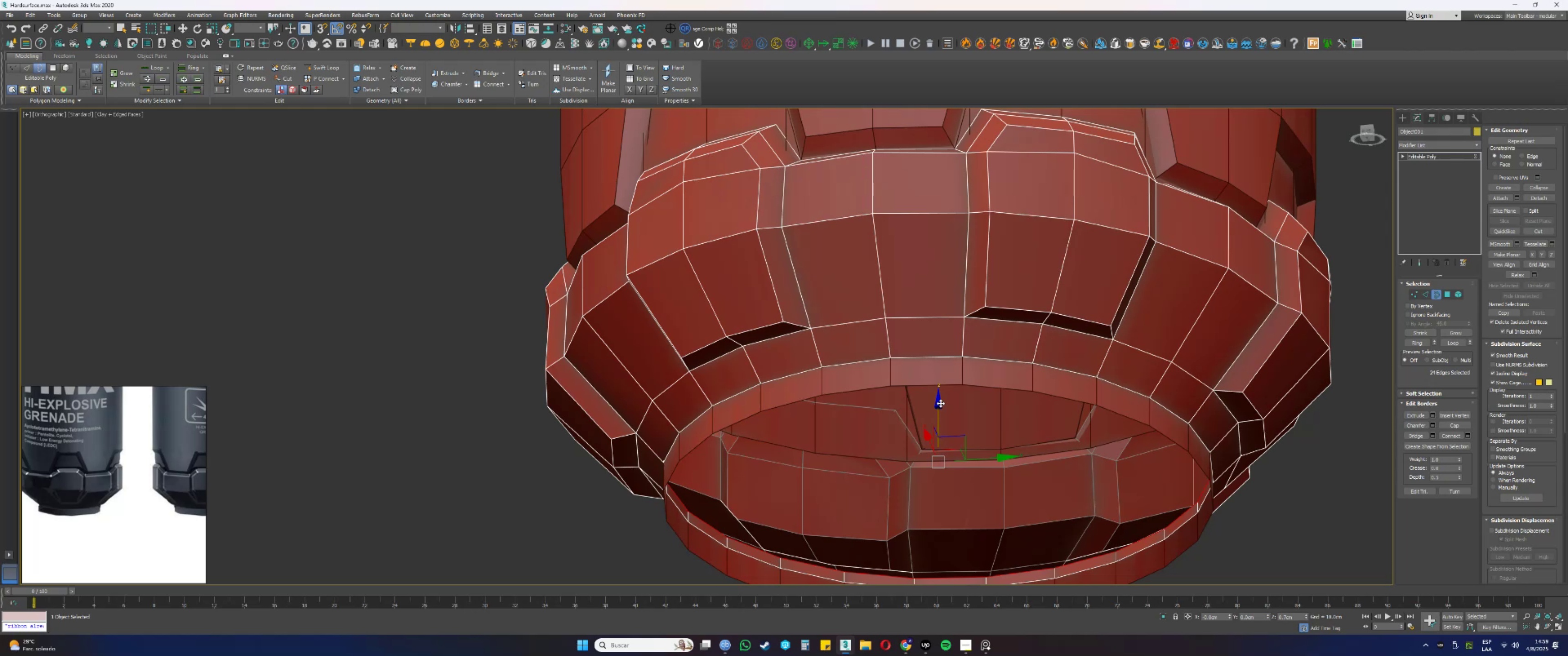 
key(F3)
 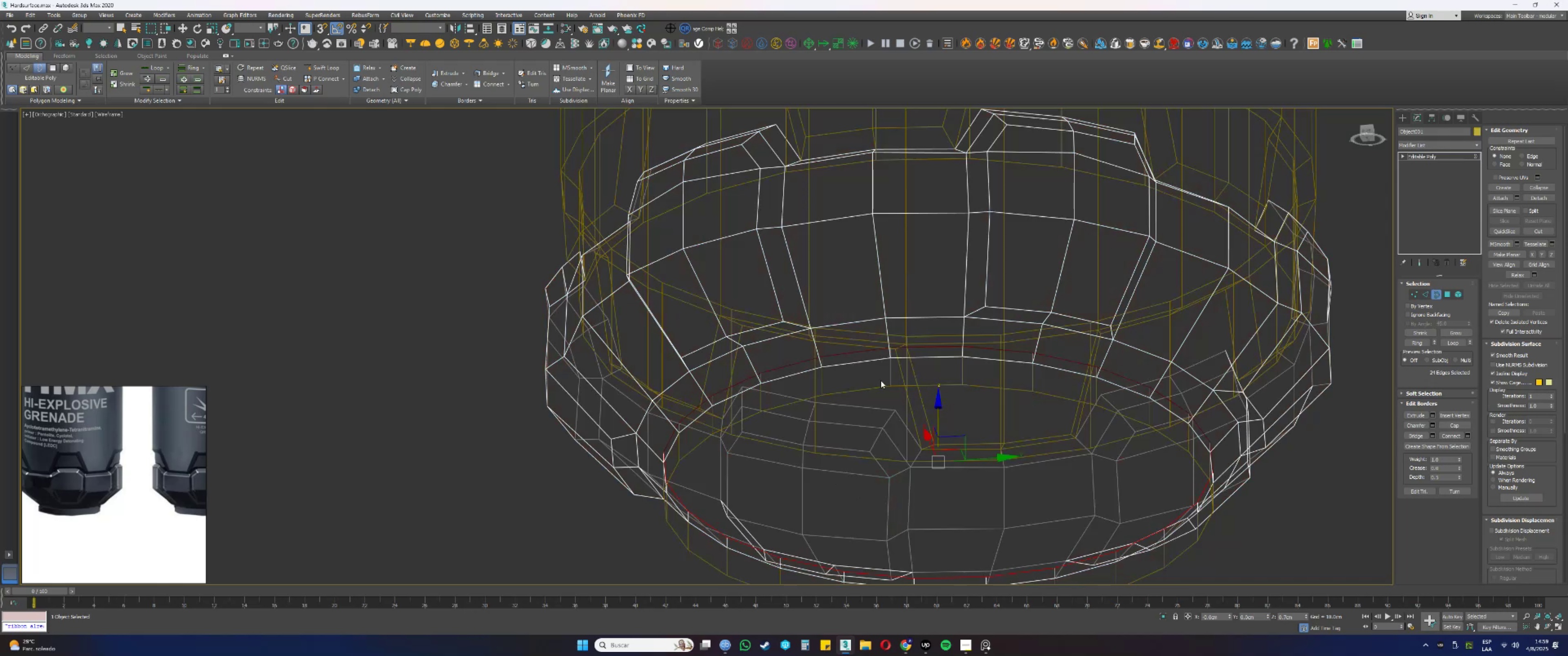 
key(F3)
 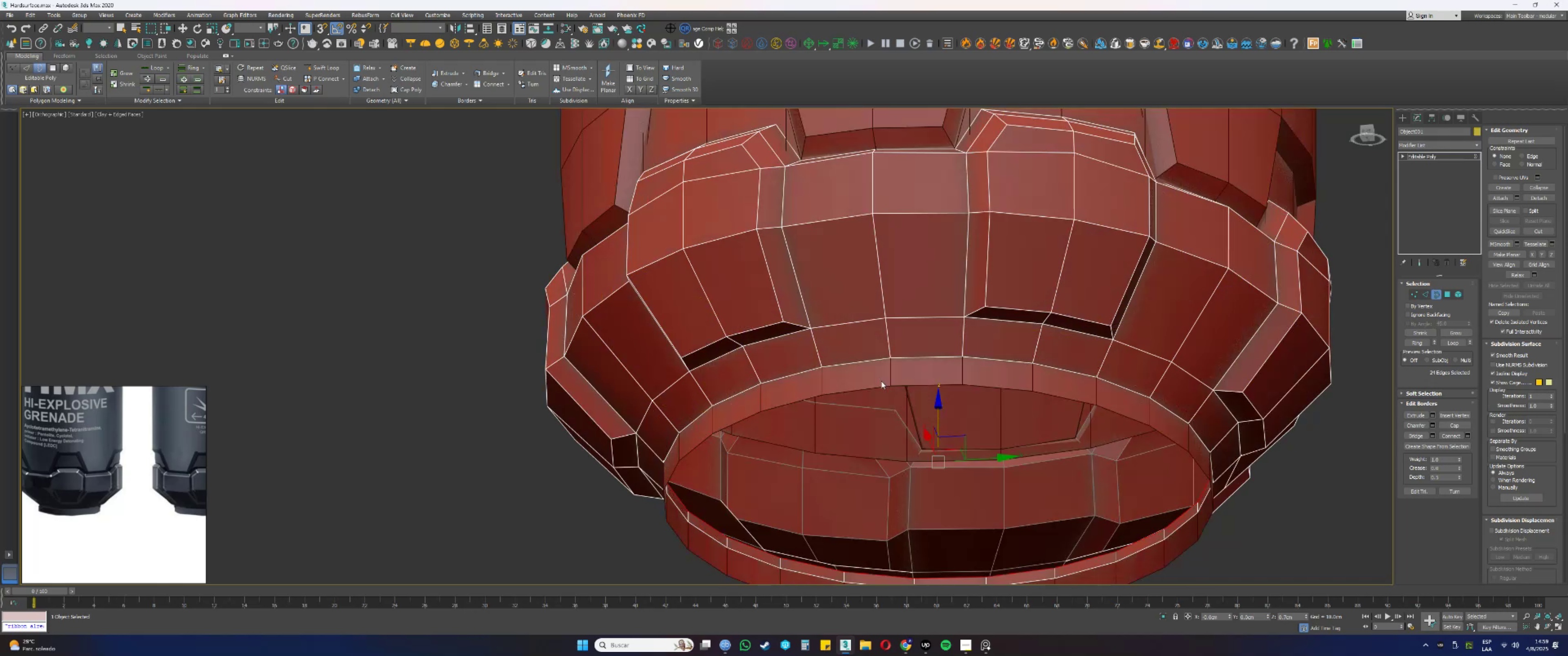 
hold_key(key=AltLeft, duration=0.3)
 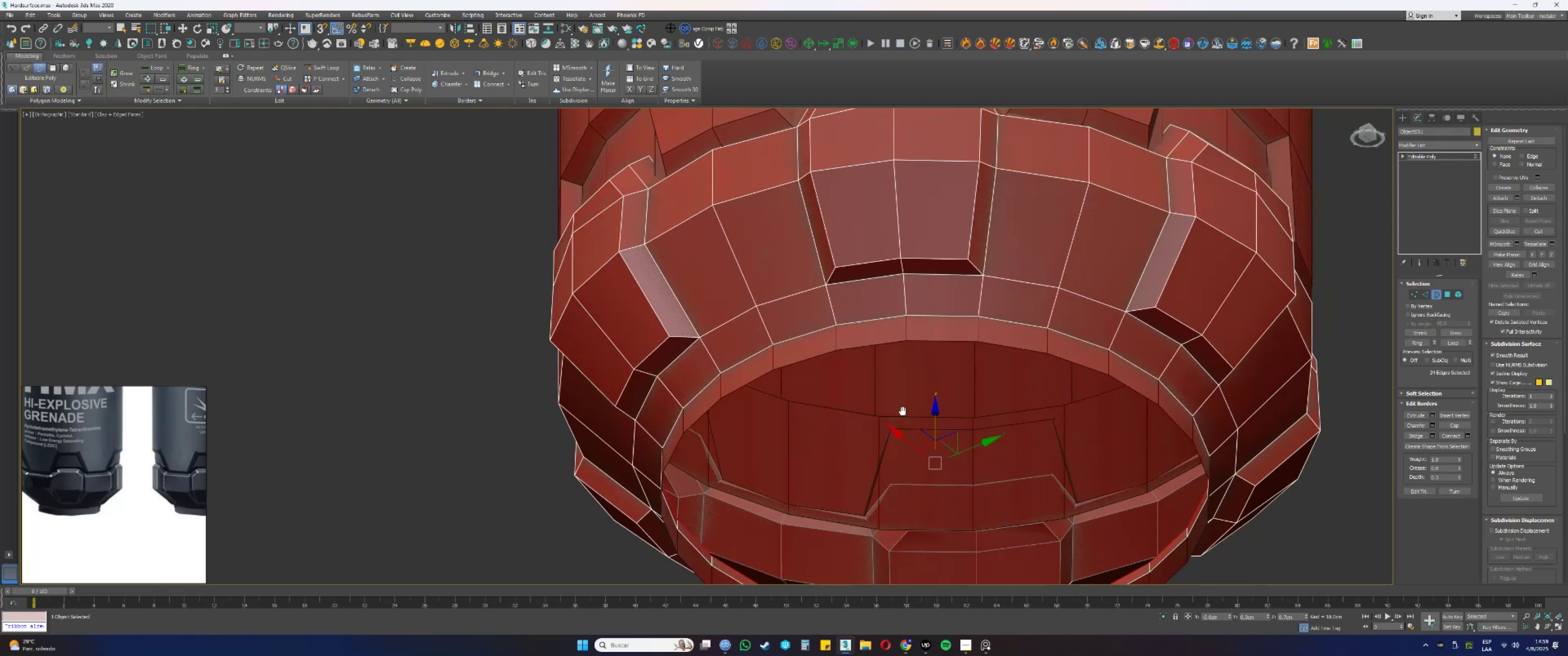 
key(Alt+AltLeft)
 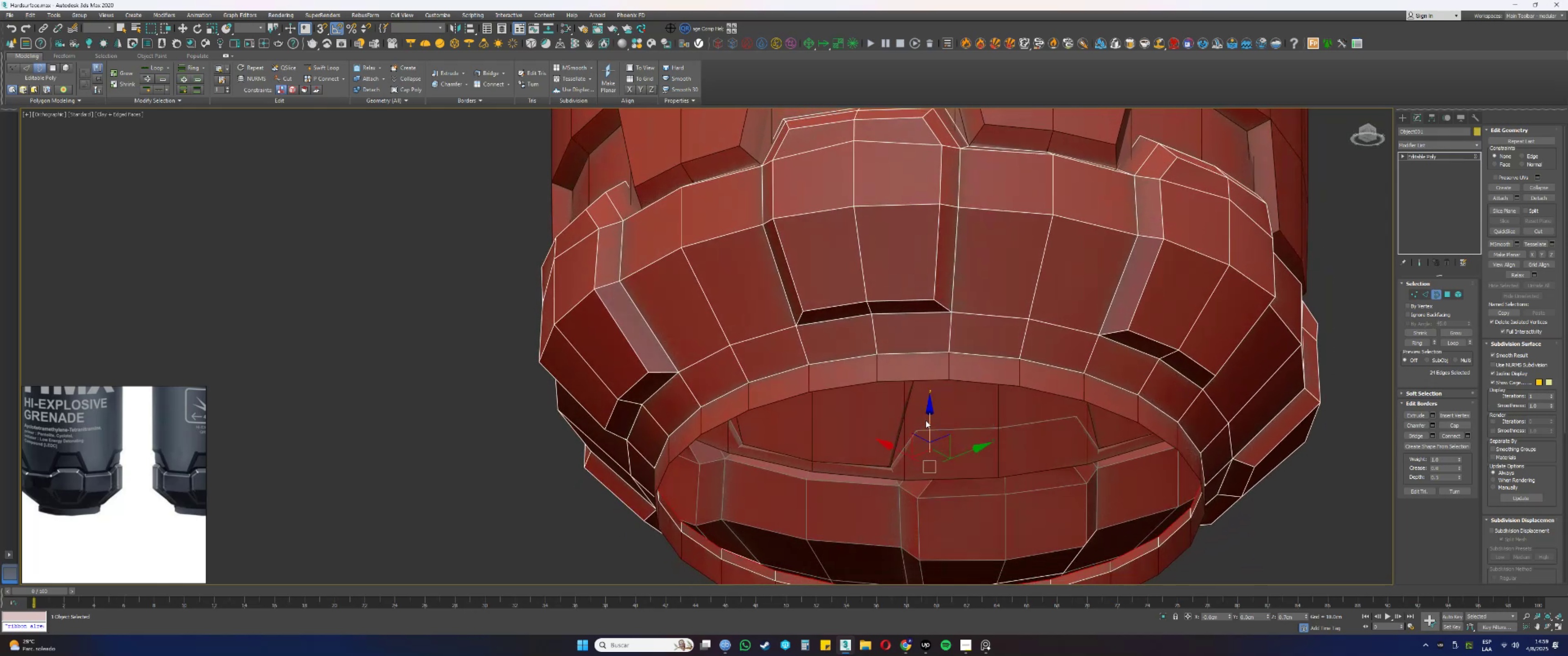 
left_click_drag(start_coordinate=[930, 420], to_coordinate=[930, 408])
 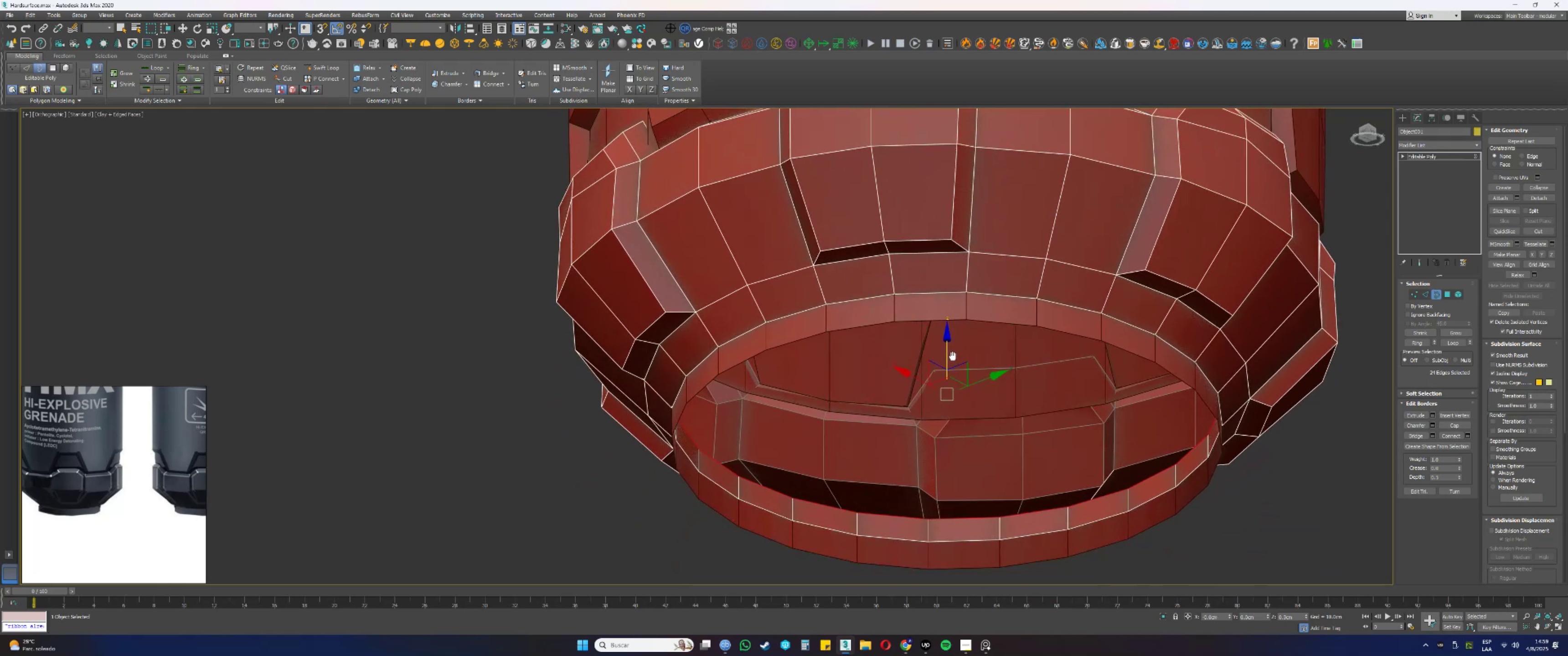 
hold_key(key=AltLeft, duration=0.42)
 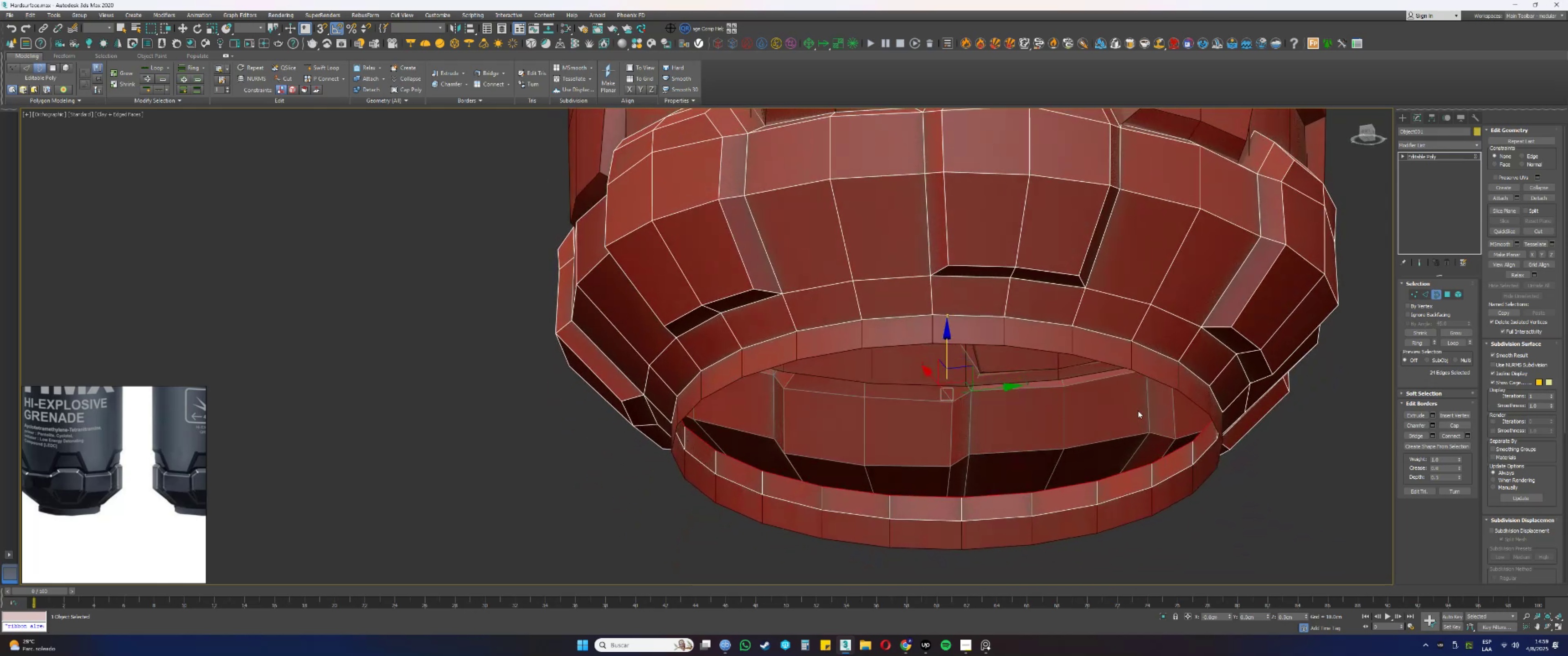 
key(3)
 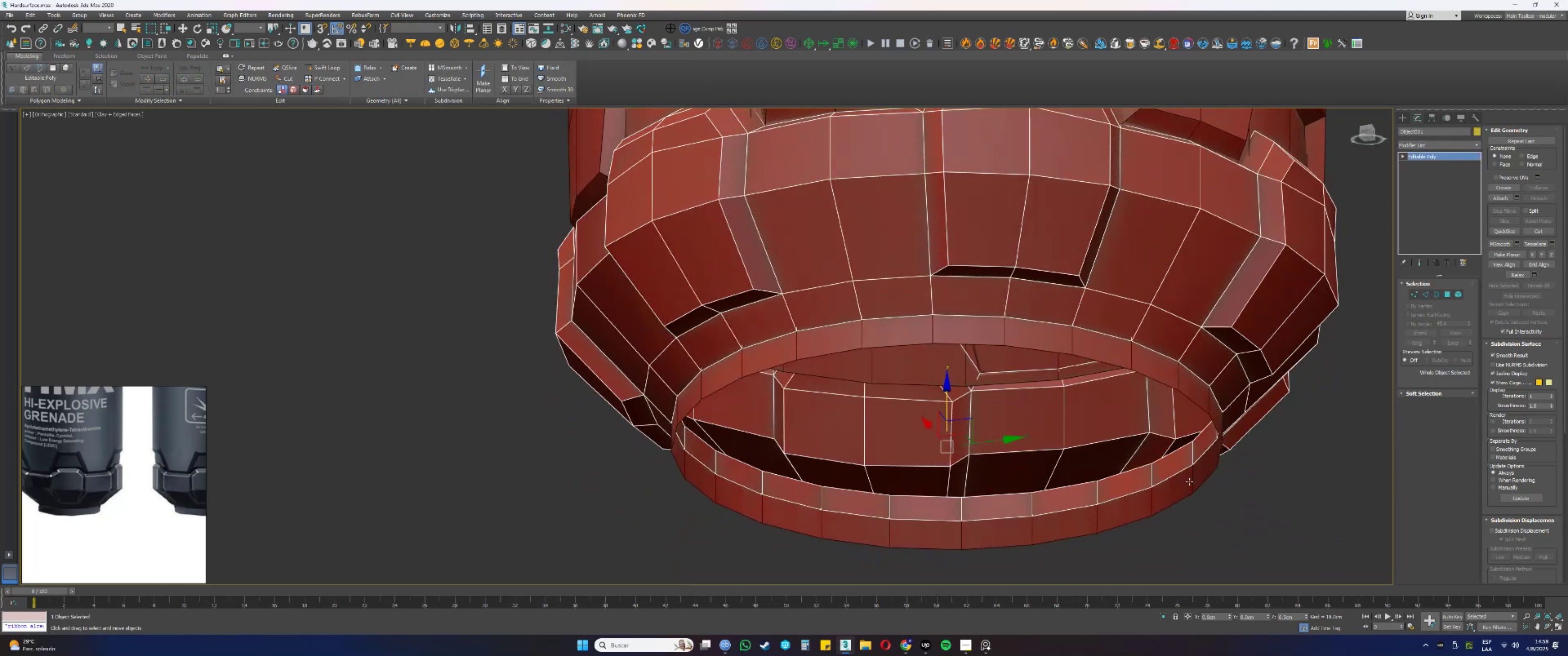 
left_click([1190, 481])
 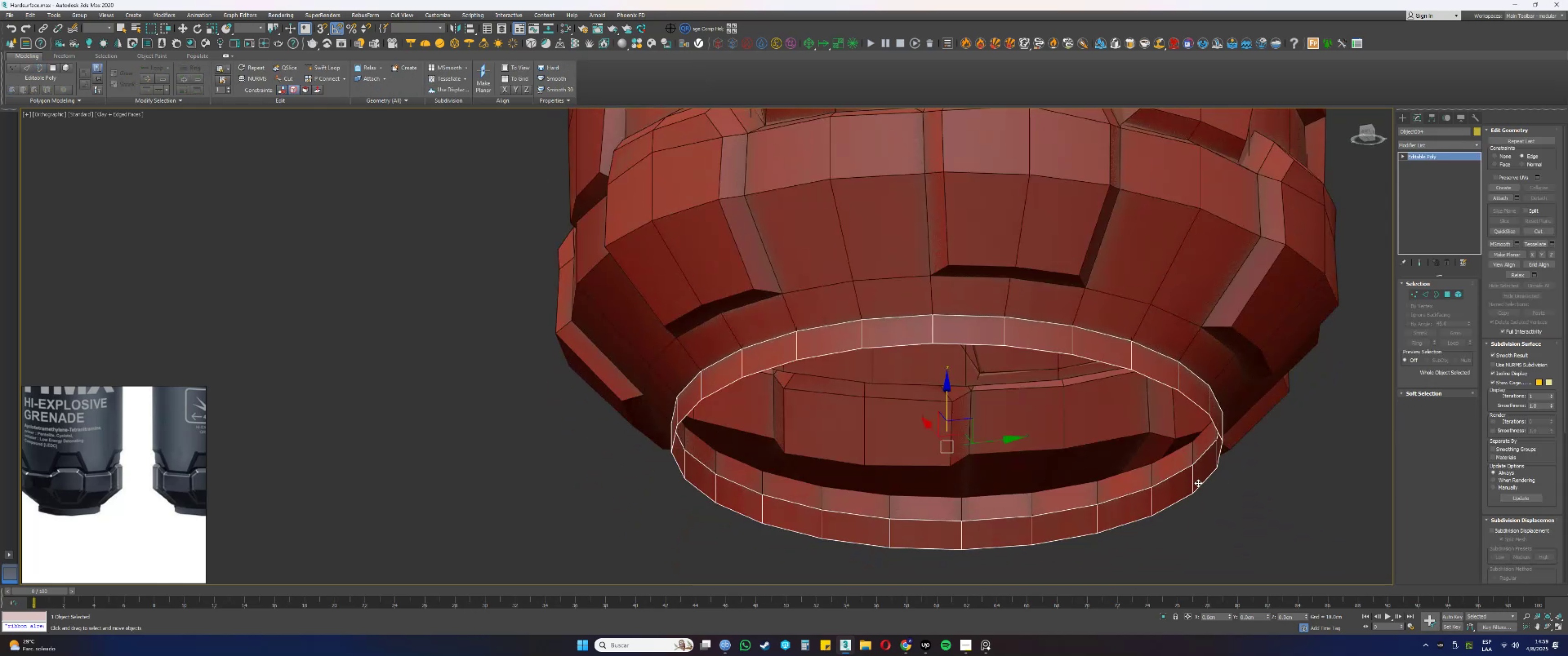 
key(2)
 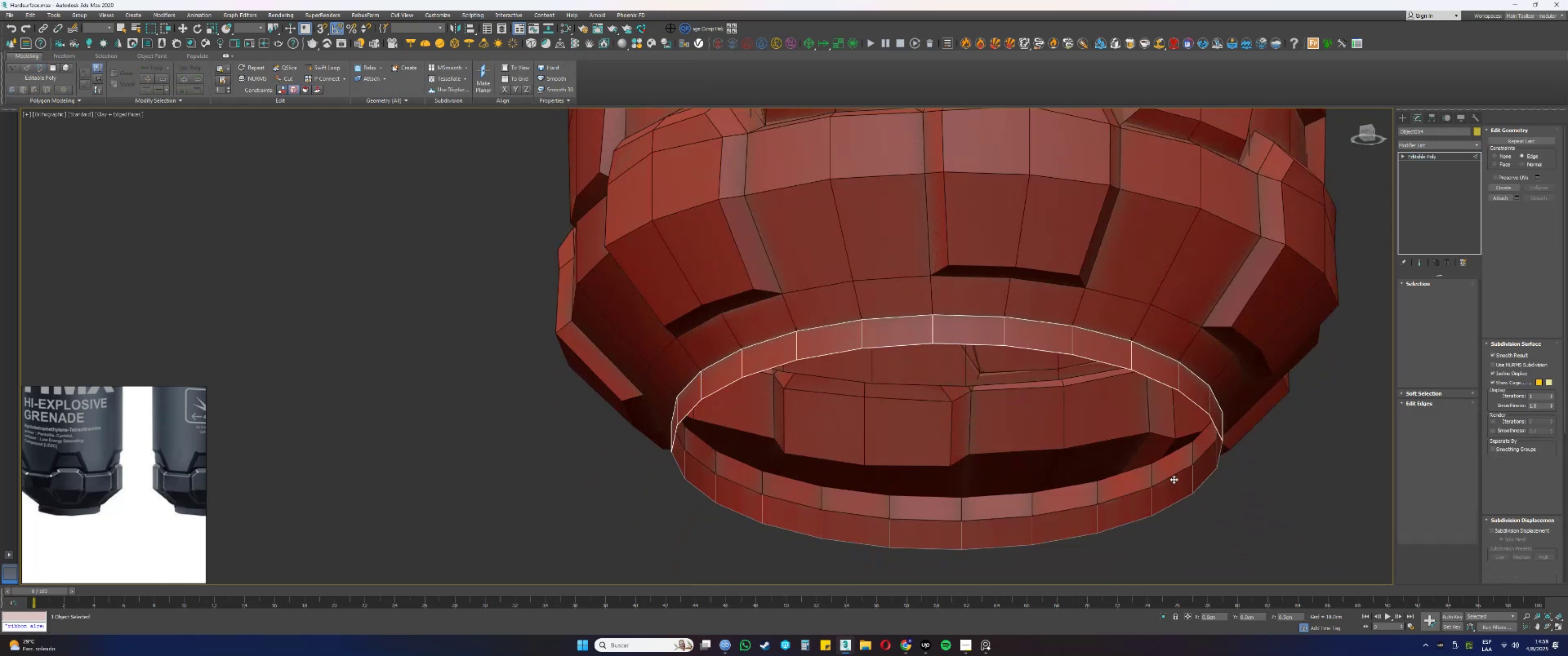 
left_click([1173, 478])
 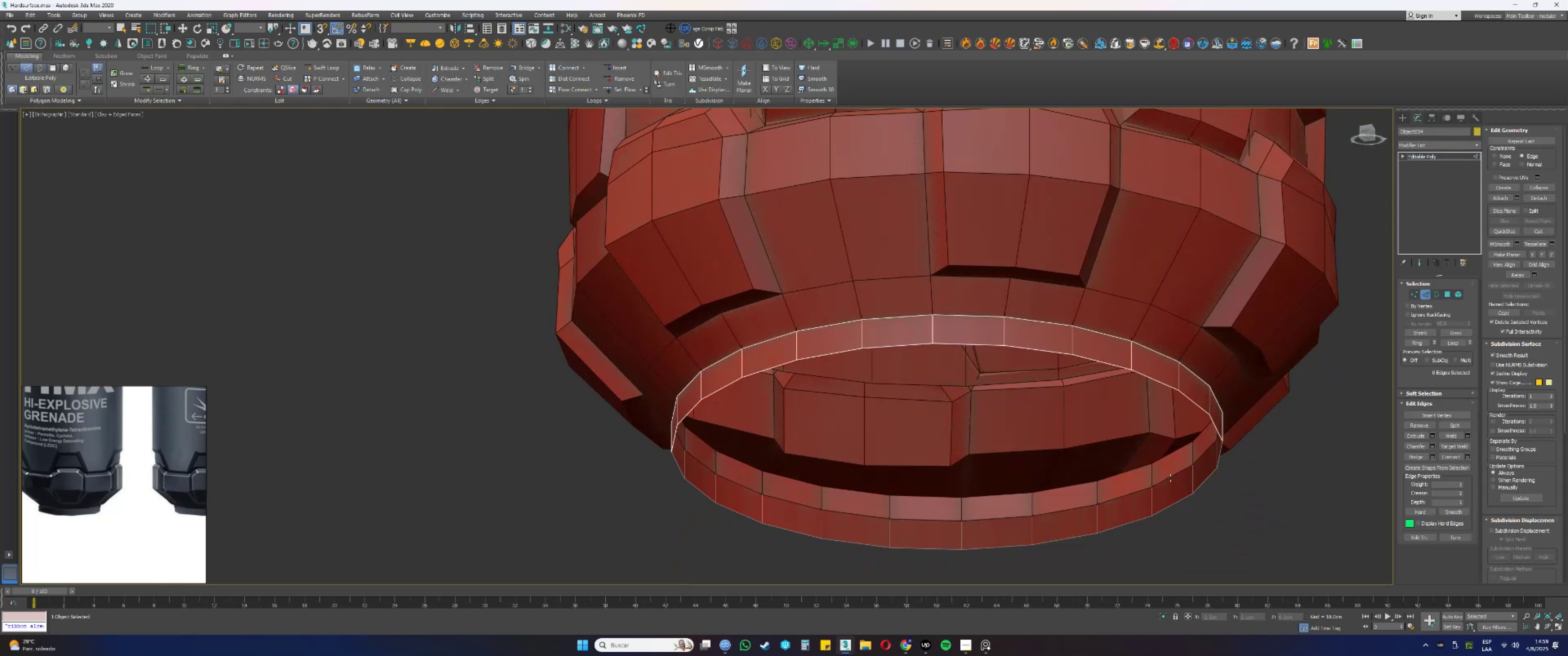 
triple_click([1171, 477])
 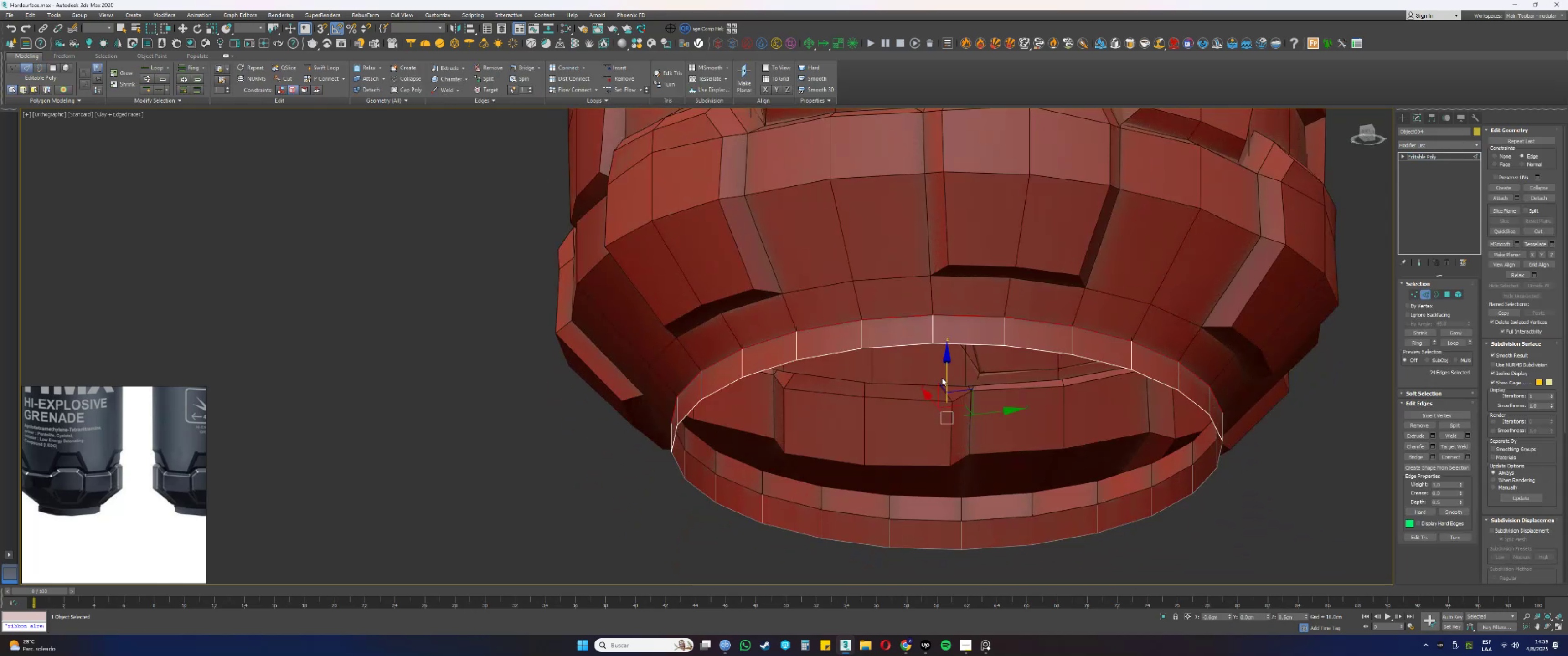 
left_click_drag(start_coordinate=[945, 377], to_coordinate=[1034, 489])
 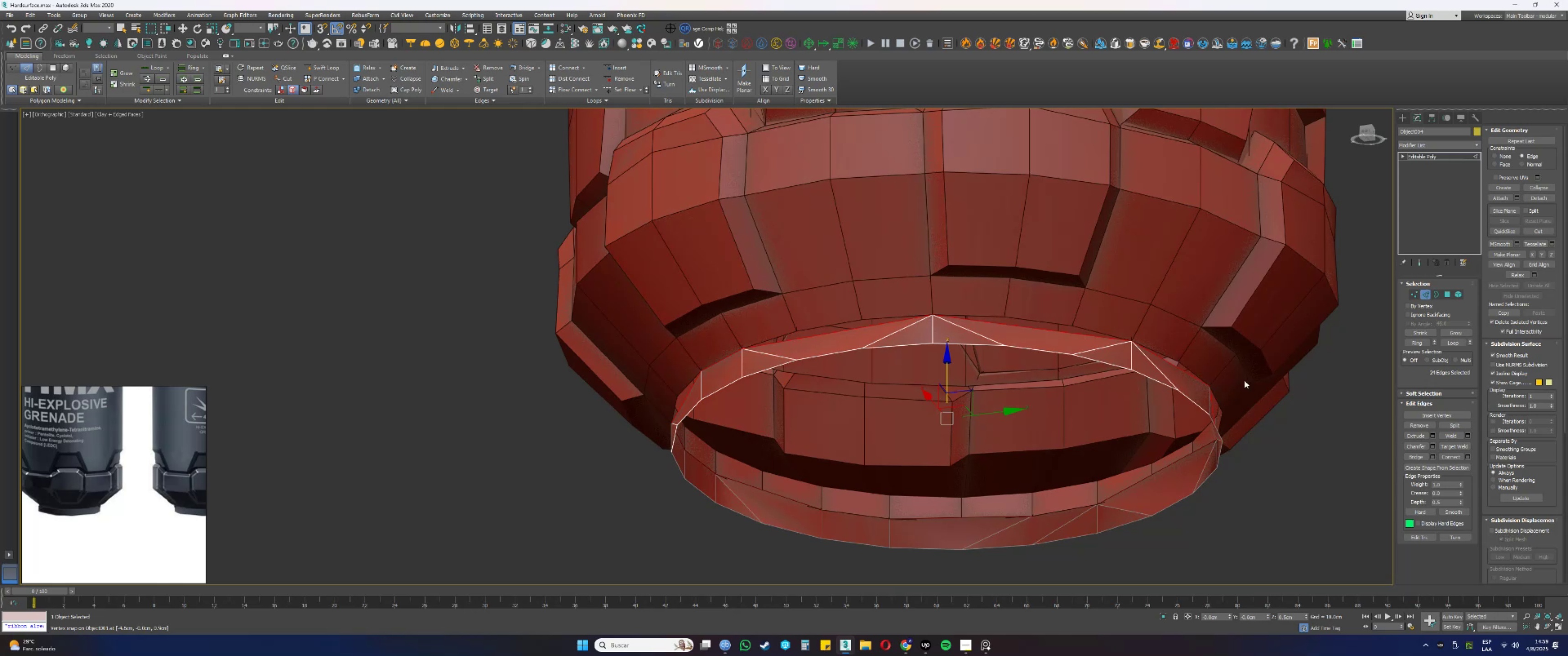 
type(ss)
 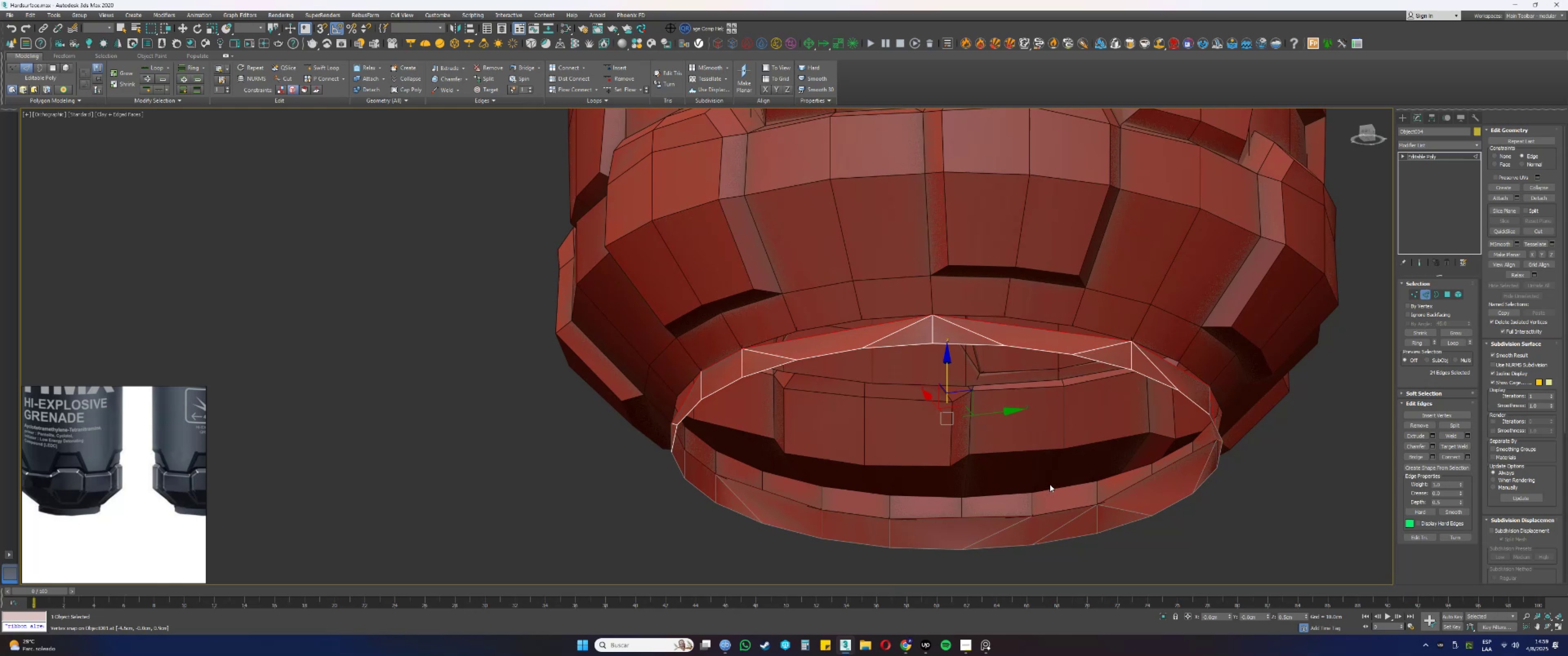 
key(Control+ControlLeft)
 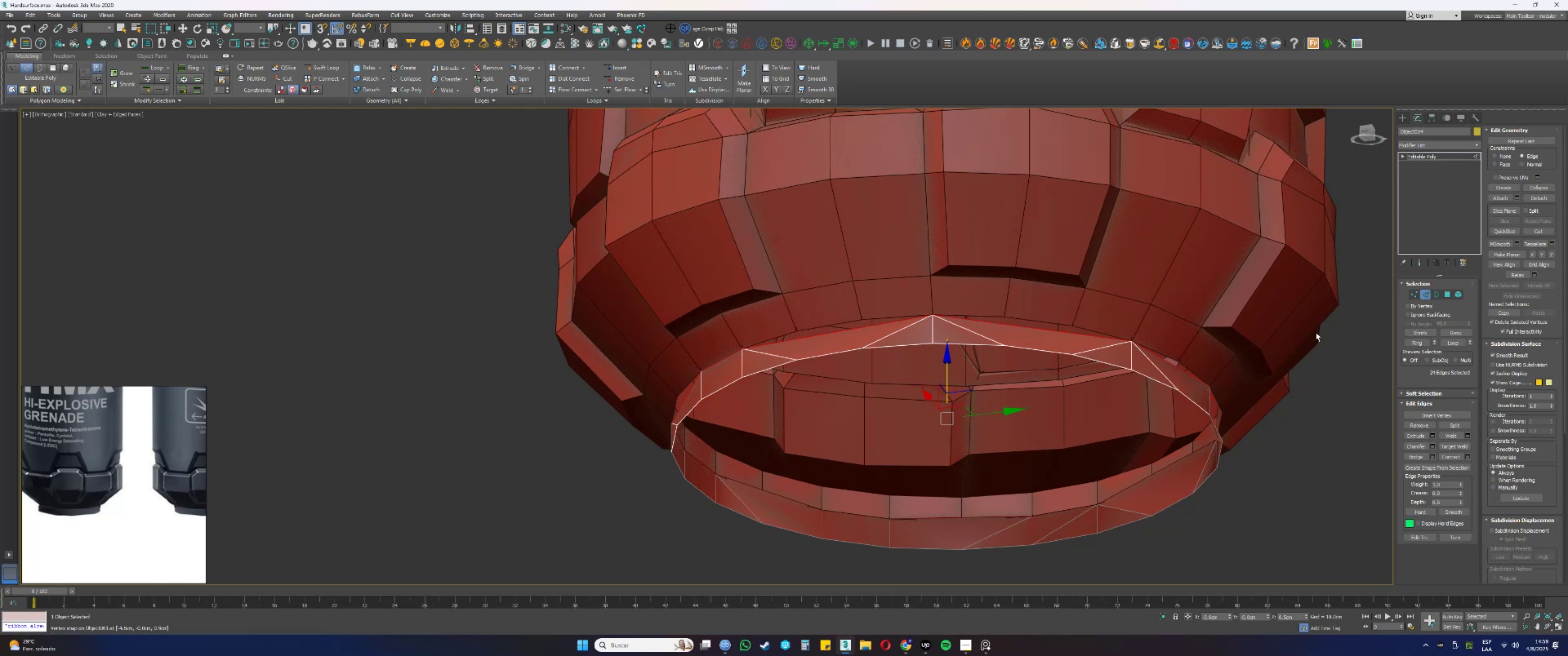 
key(Control+Z)
 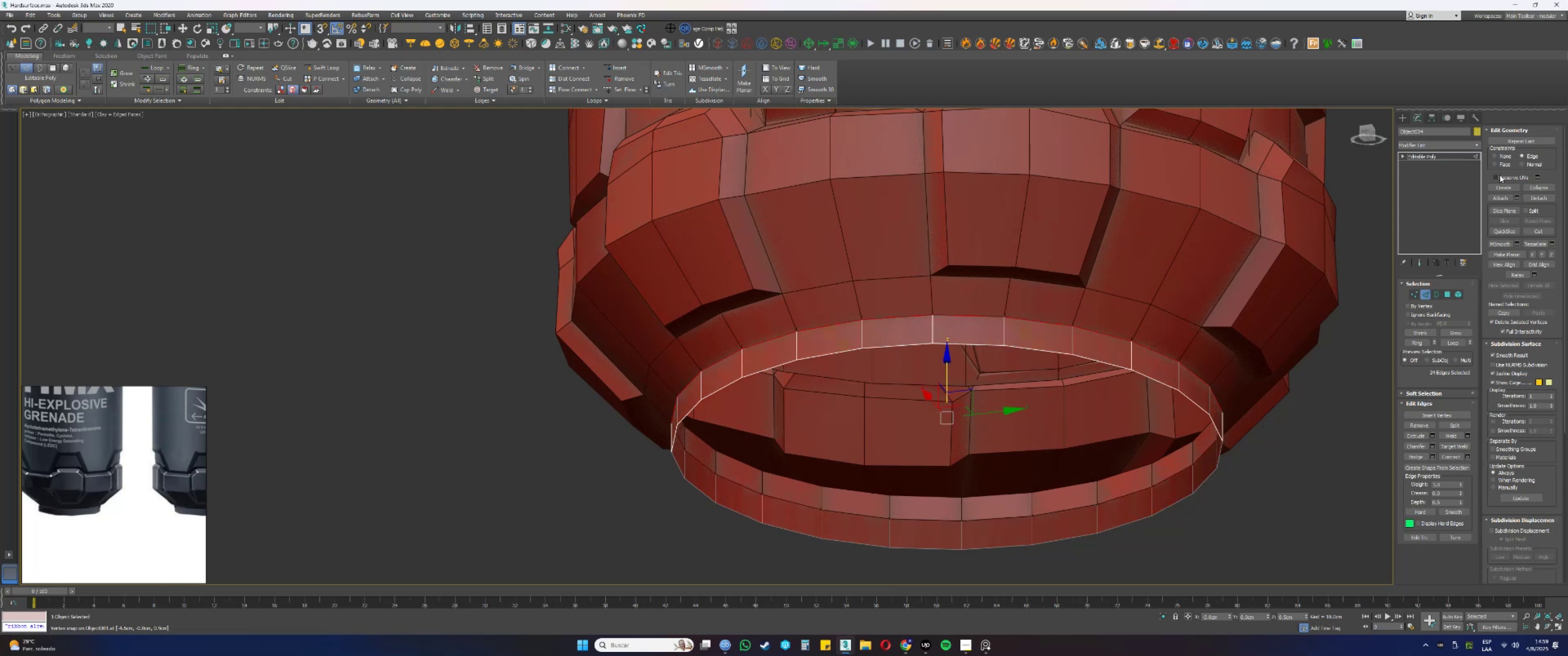 
left_click([1505, 157])
 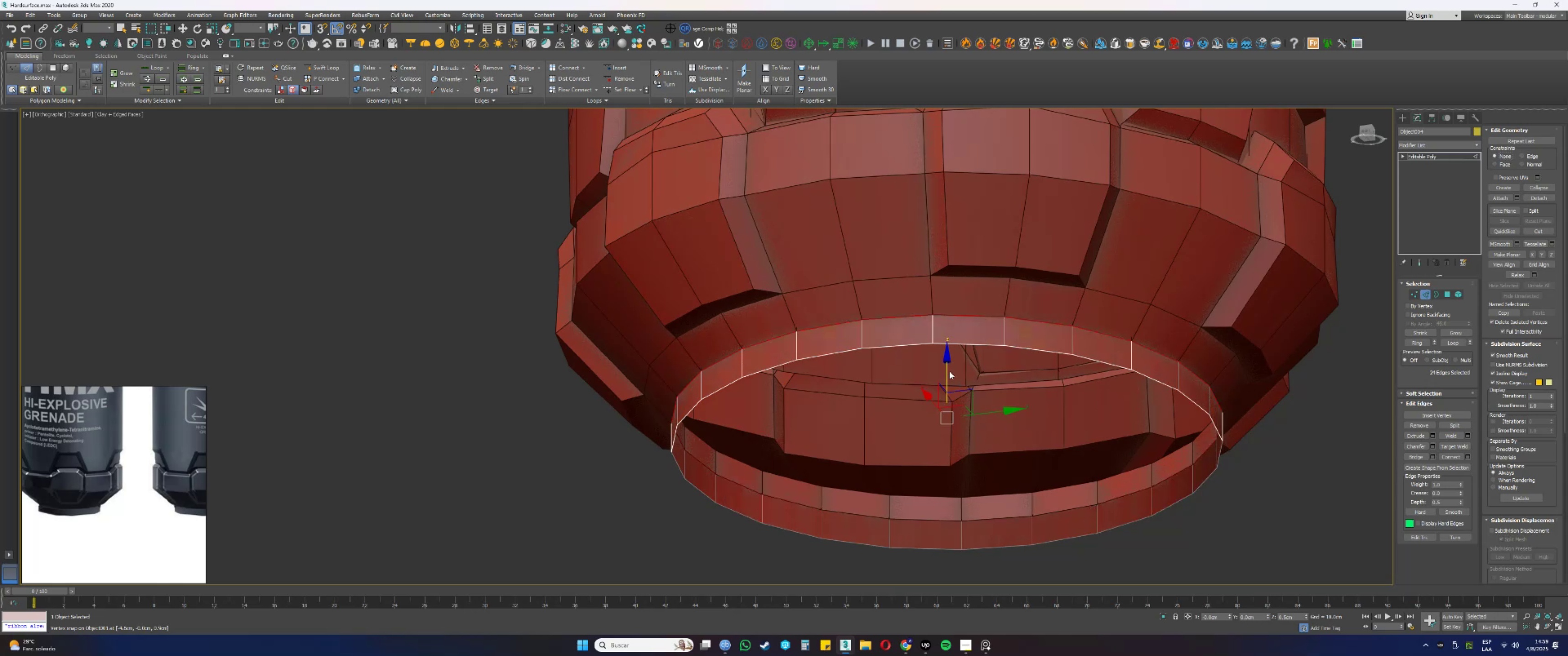 
left_click_drag(start_coordinate=[946, 370], to_coordinate=[1030, 495])
 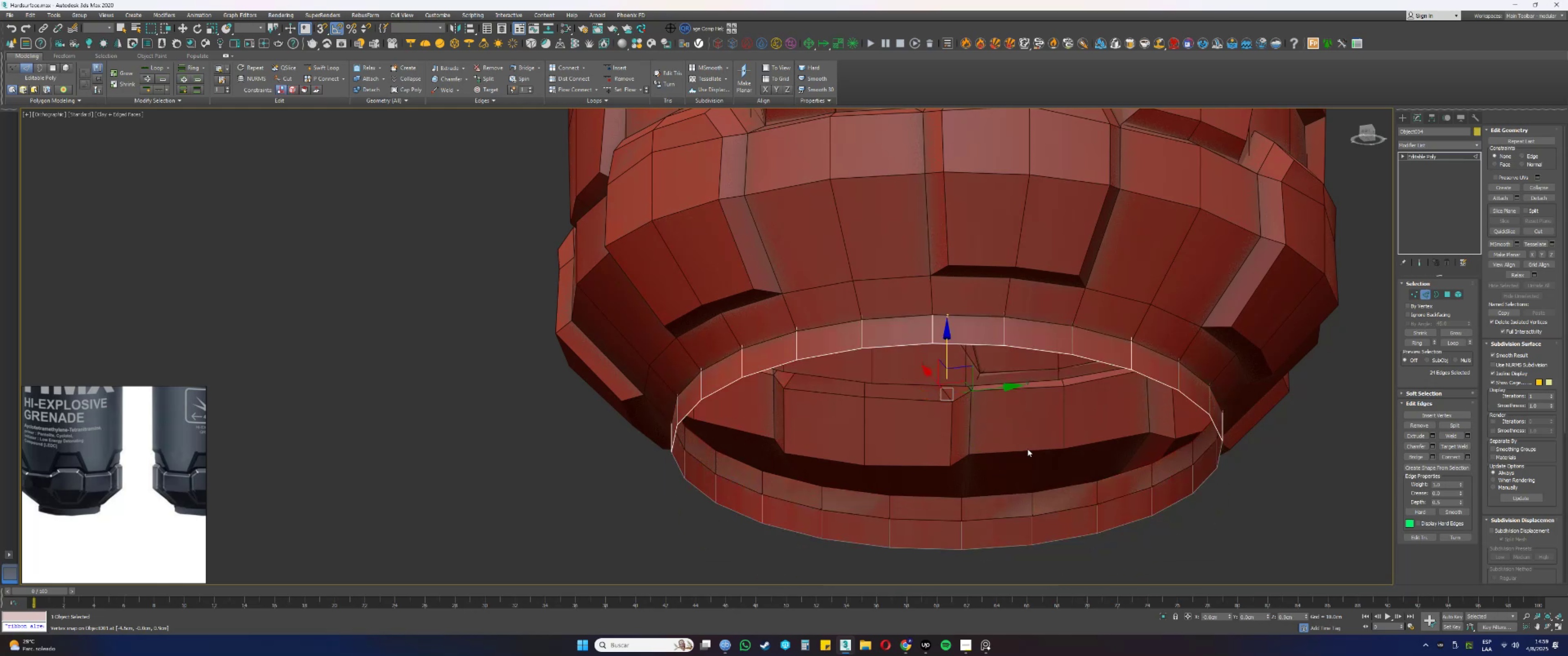 
type(ss)
 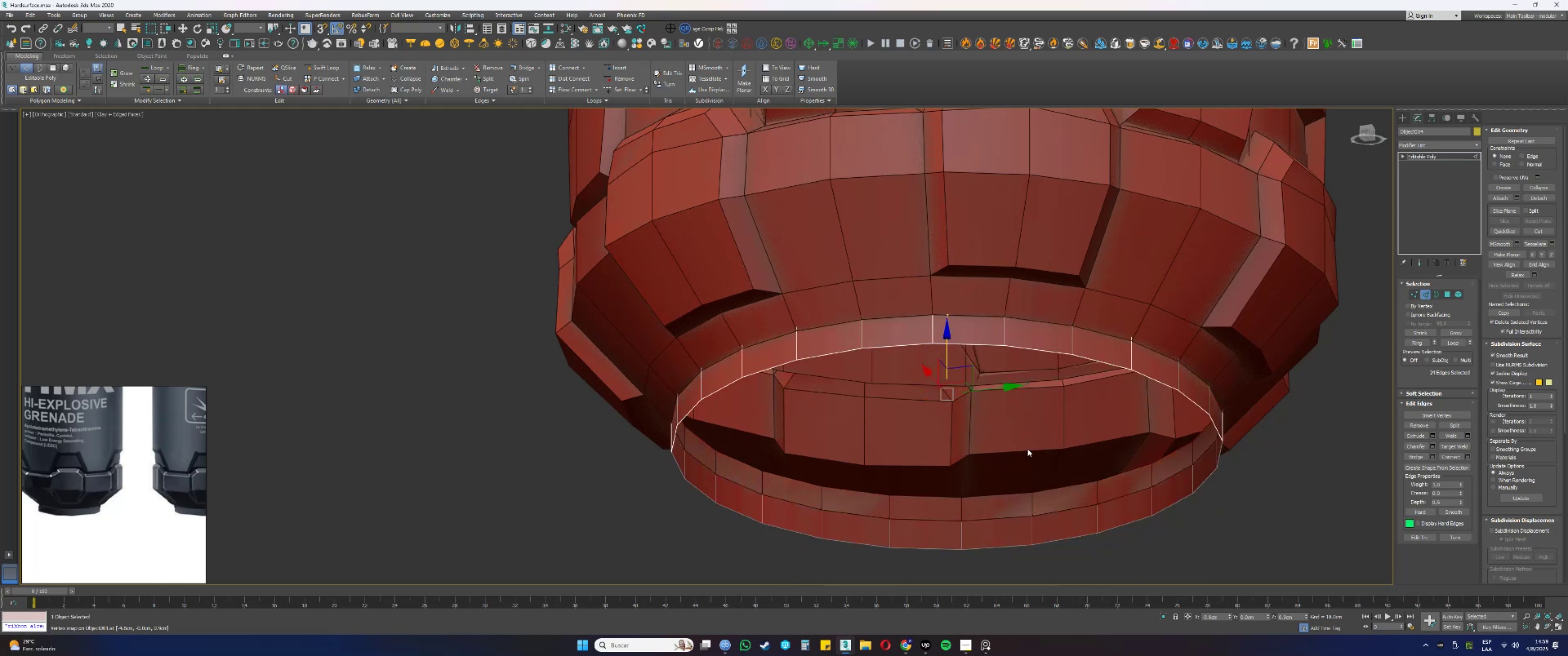 
scroll: coordinate [1030, 419], scroll_direction: down, amount: 1.0
 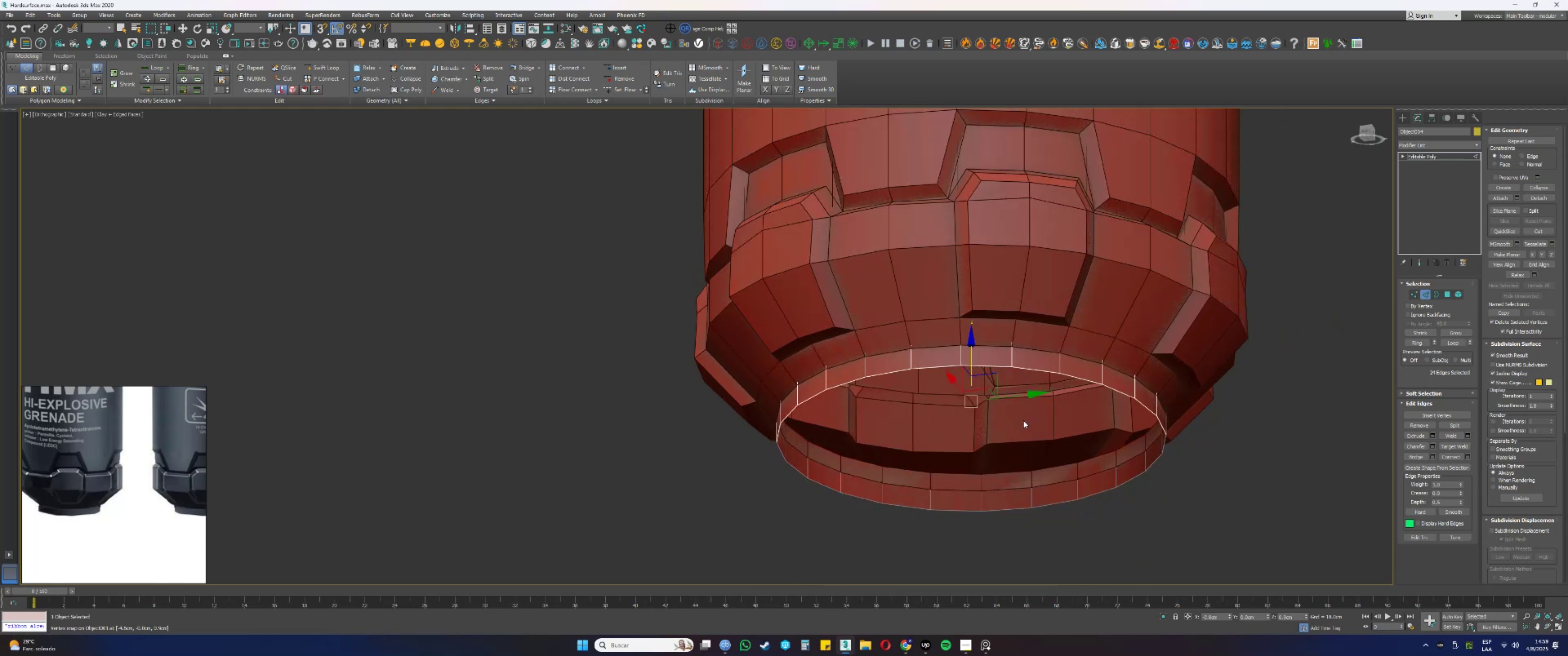 
key(Alt+AltLeft)
 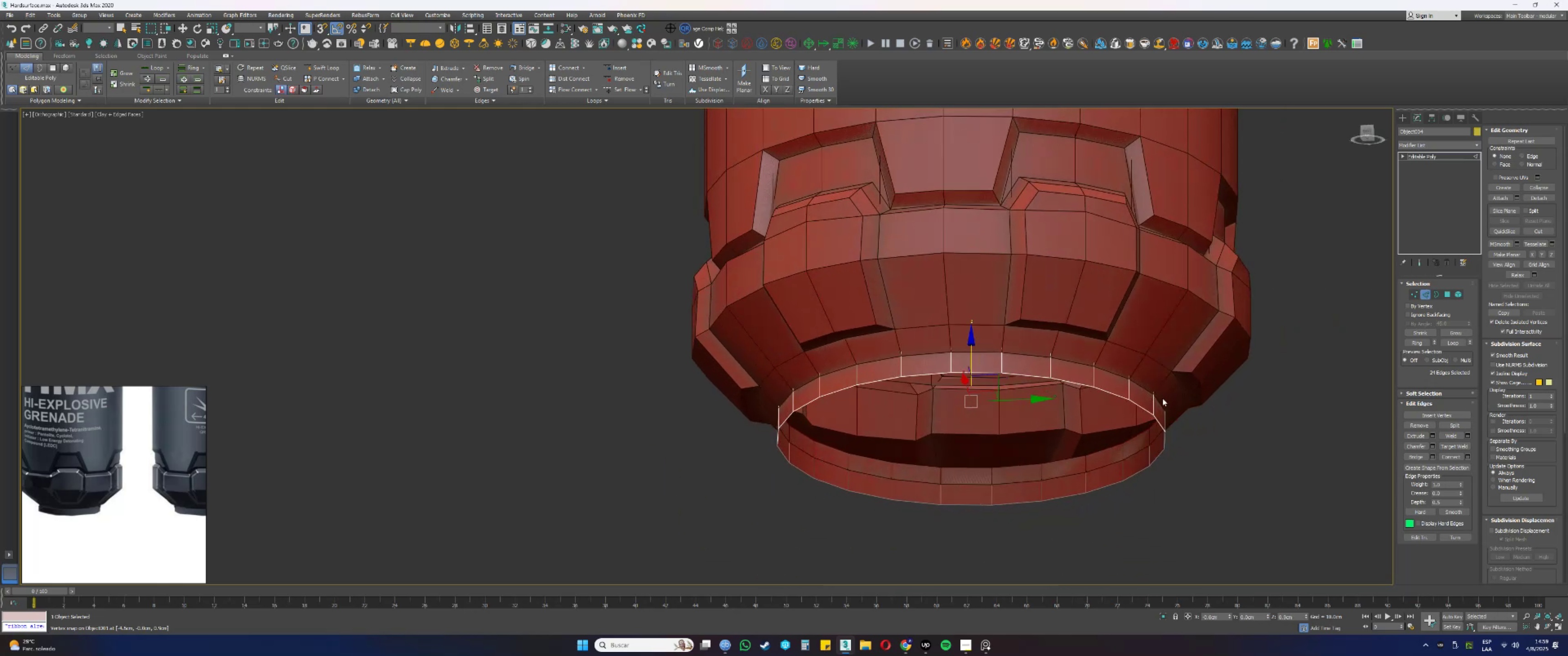 
key(3)
 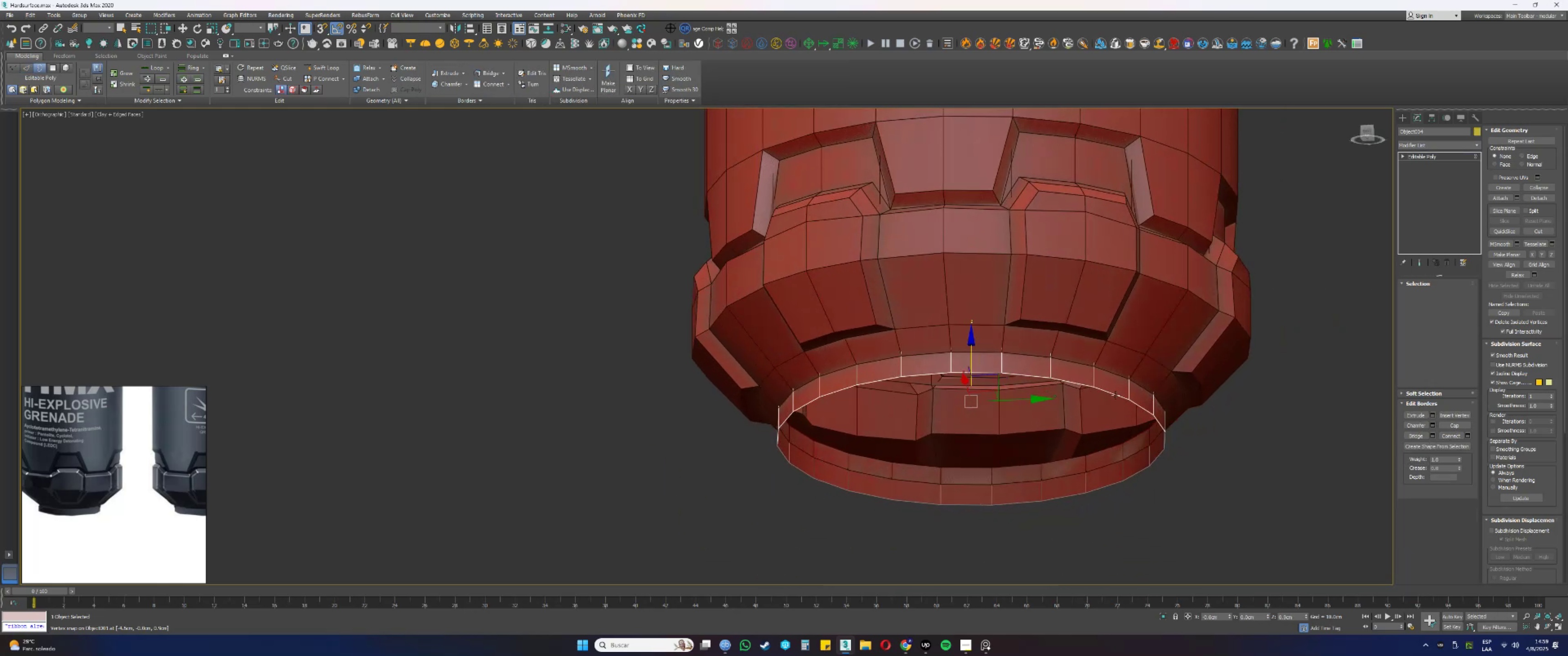 
left_click([1114, 393])
 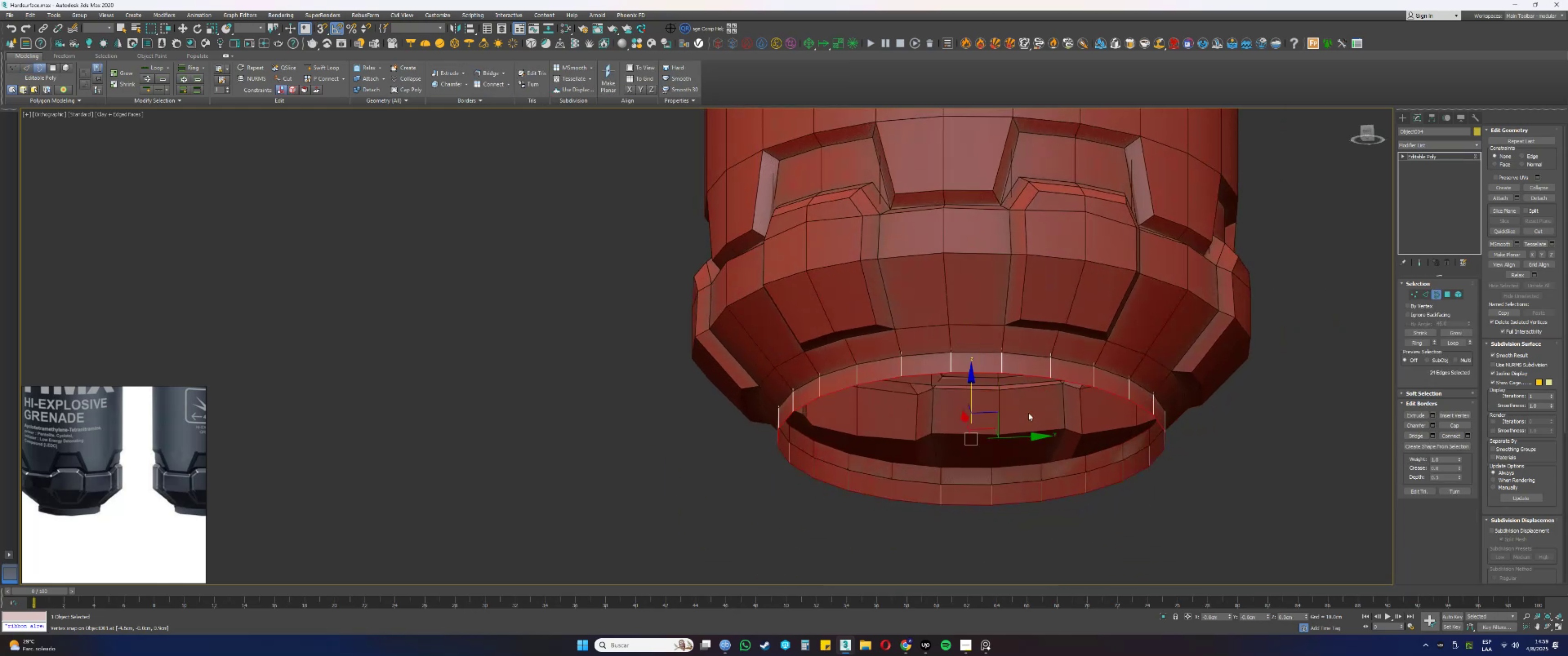 
key(Alt+AltLeft)
 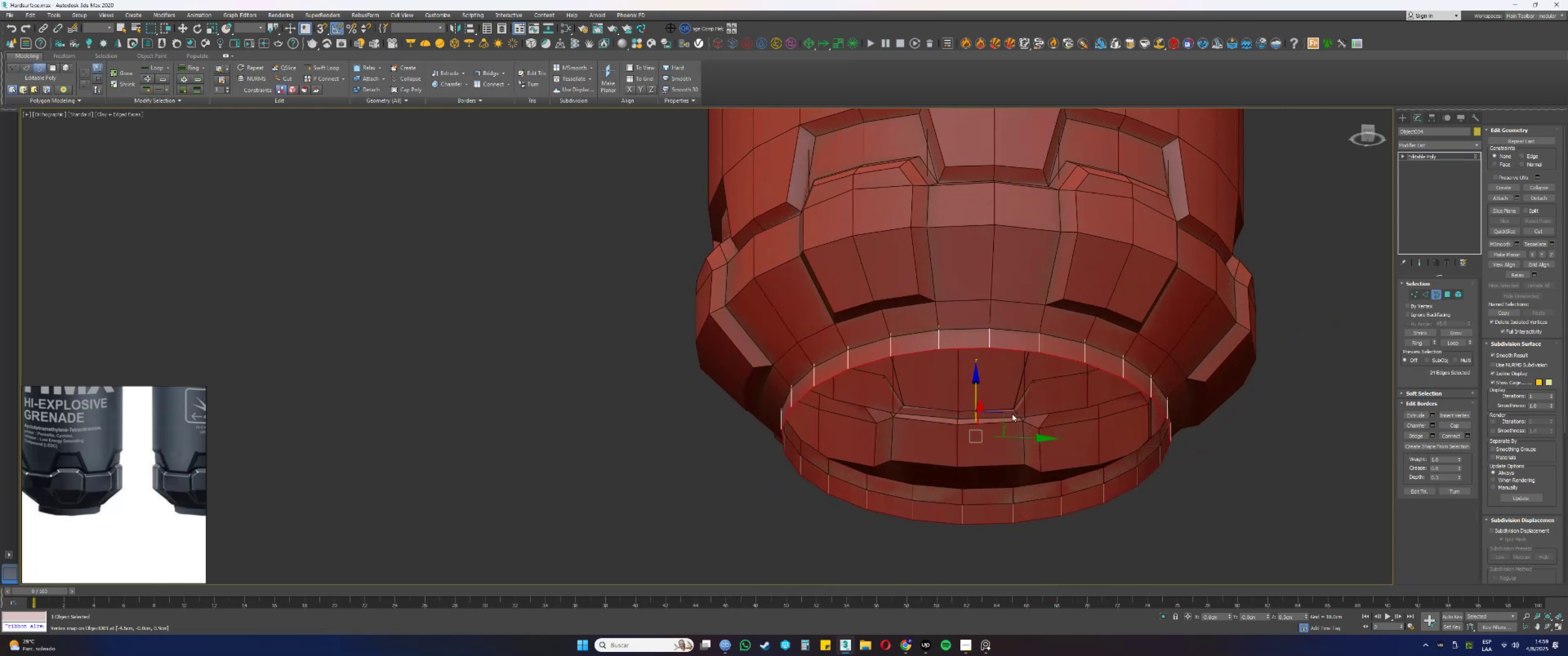 
key(R)
 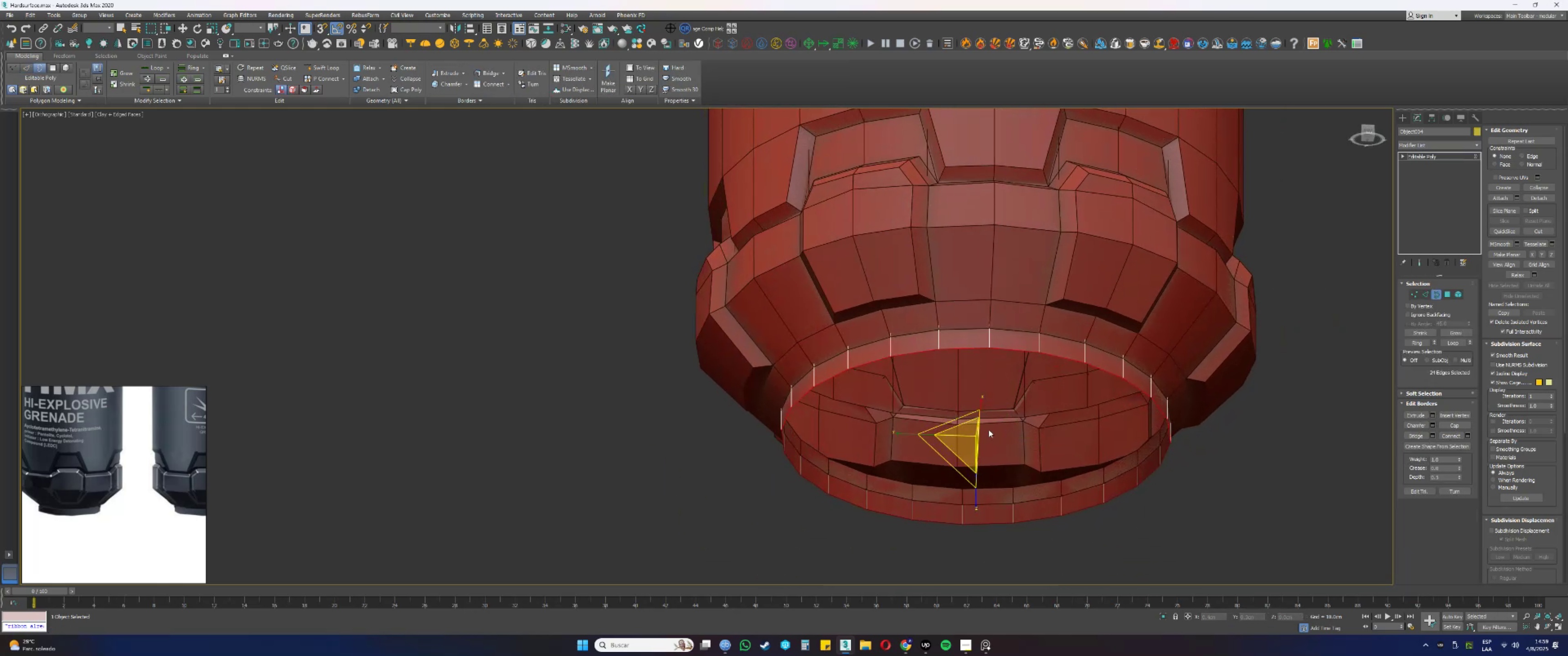 
key(Shift+ShiftLeft)
 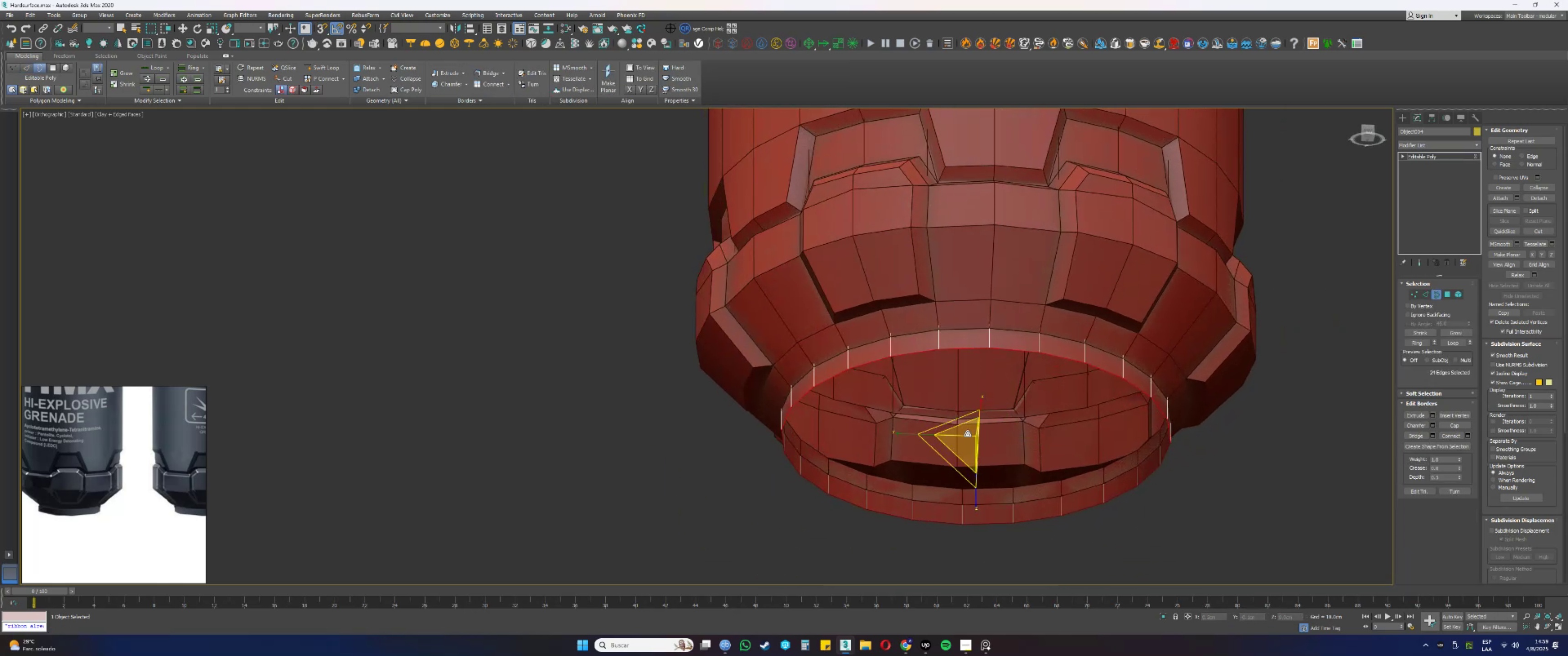 
left_click_drag(start_coordinate=[963, 430], to_coordinate=[961, 434])
 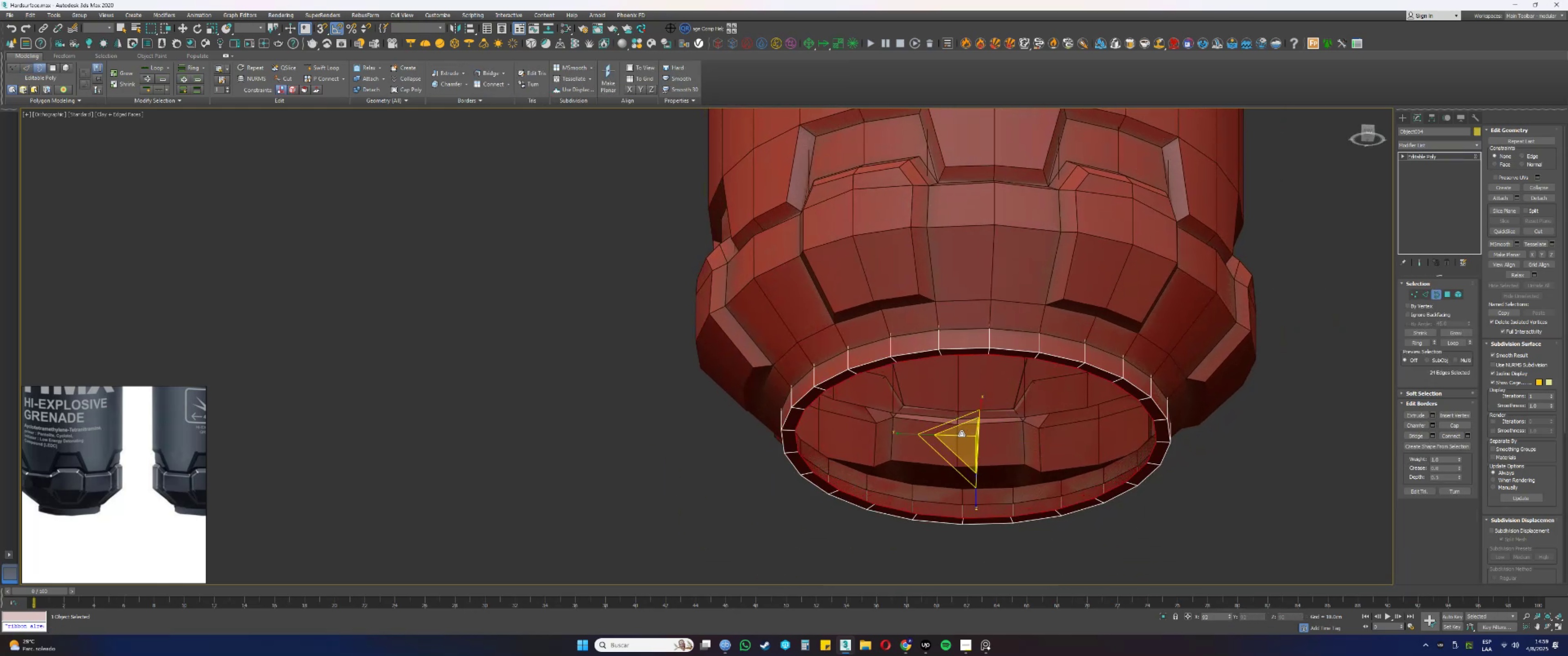 
key(W)
 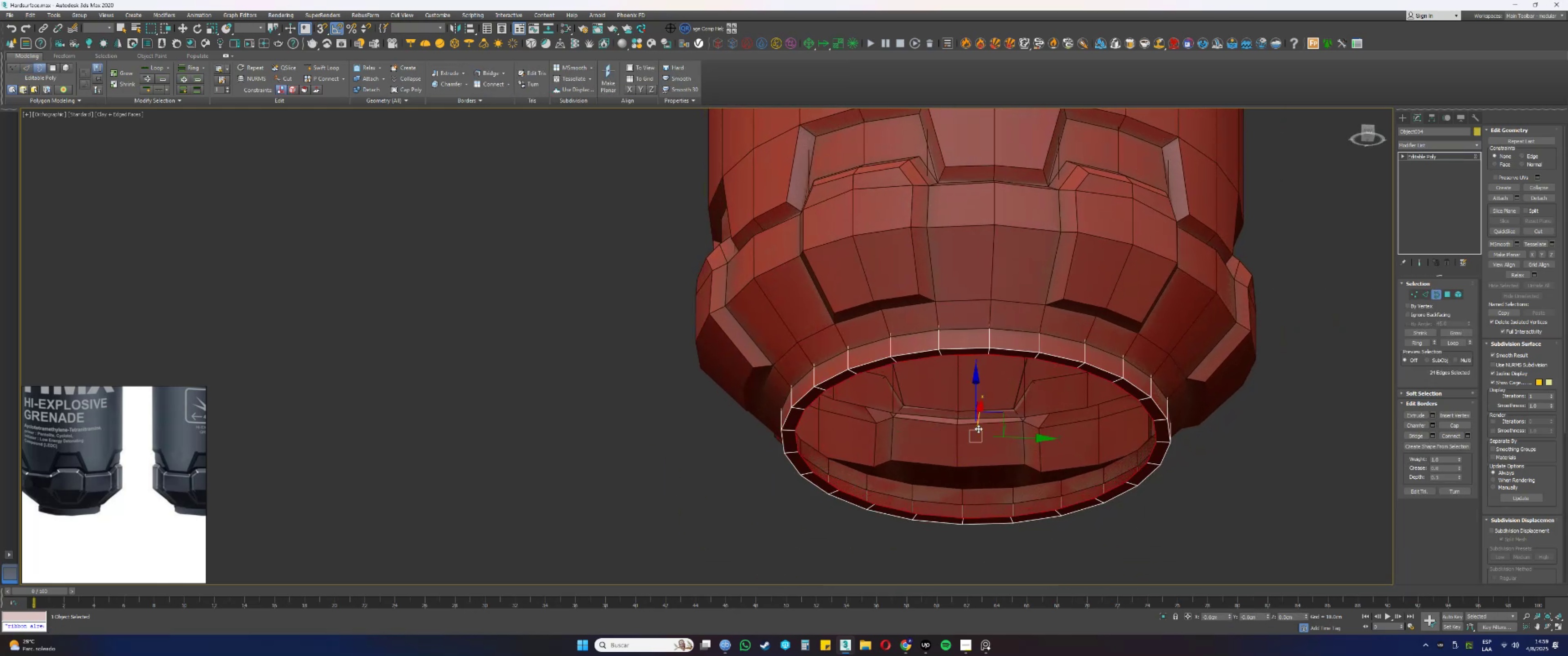 
hold_key(key=ShiftLeft, duration=0.58)
left_click_drag(start_coordinate=[975, 395], to_coordinate=[970, 384])
 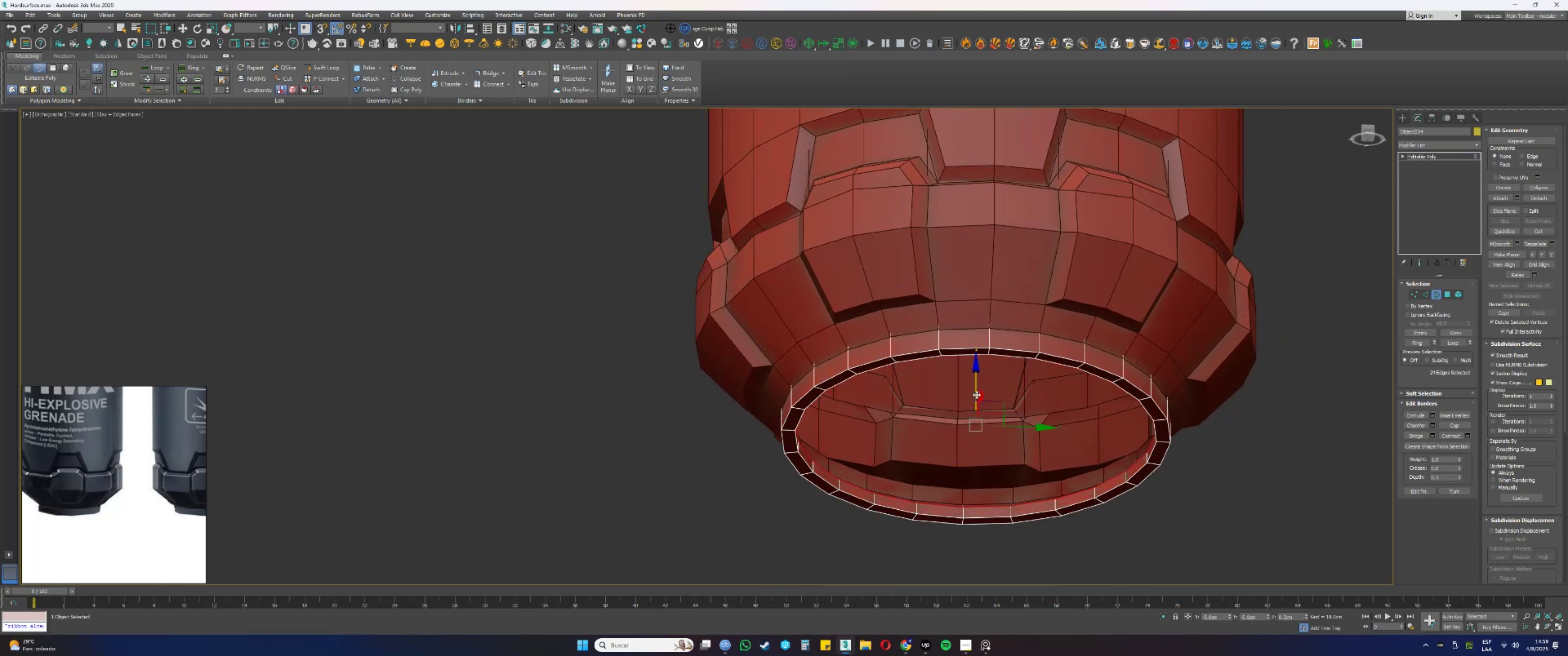 
key(Alt+AltLeft)
 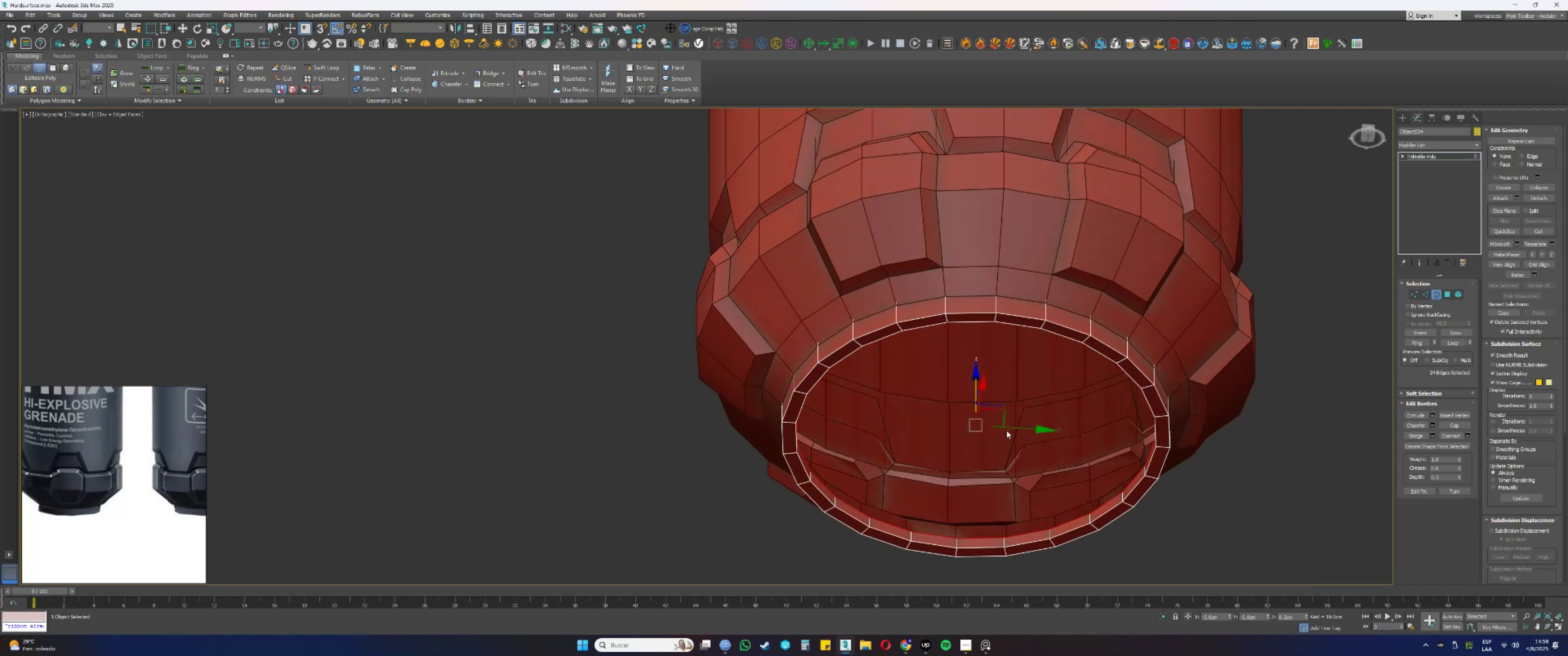 
scroll: coordinate [1008, 539], scroll_direction: up, amount: 2.0
 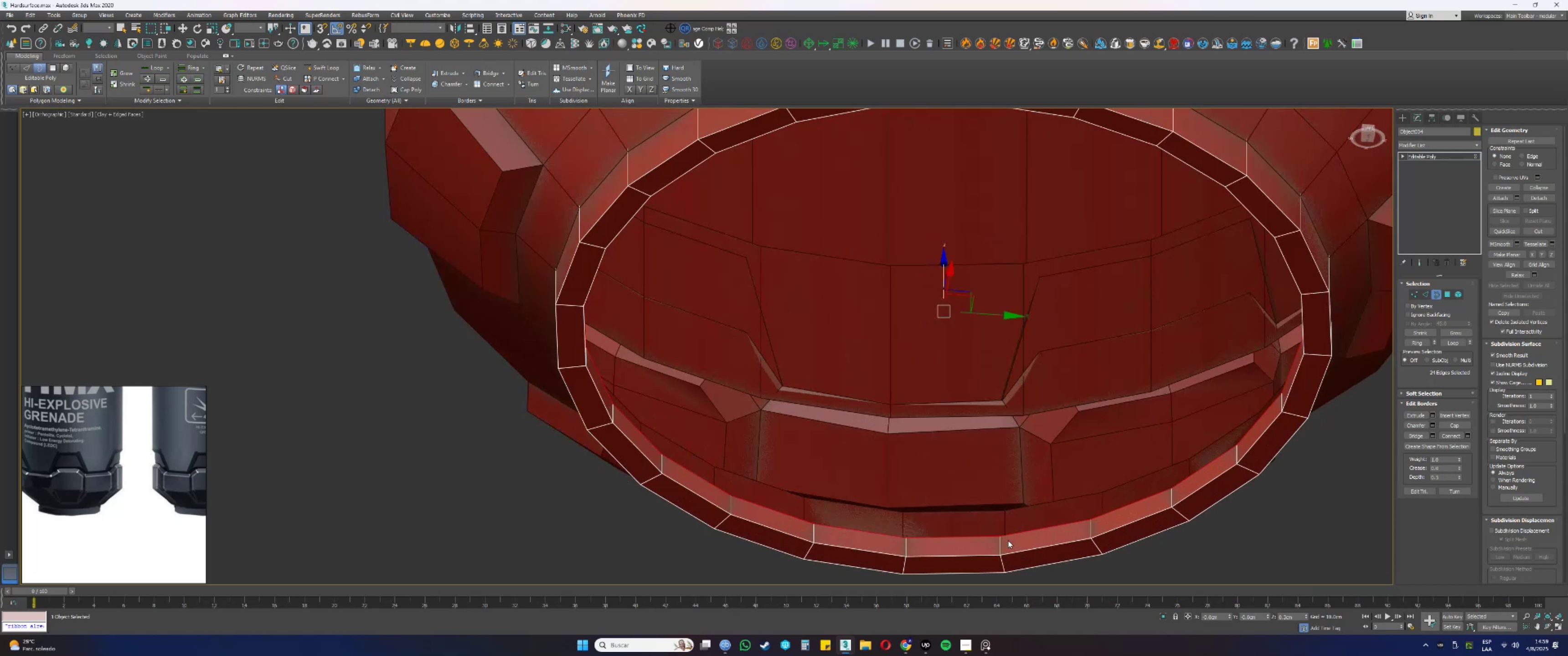 
key(4)
 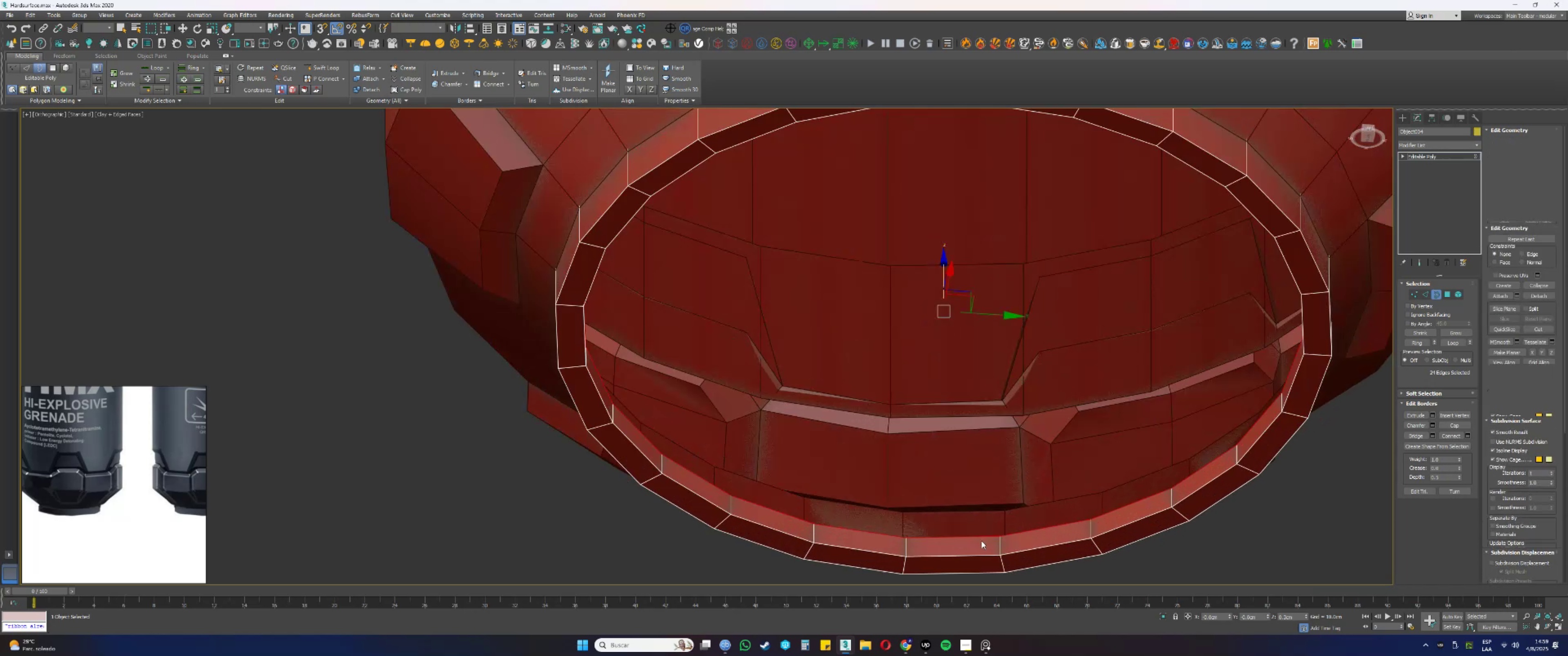 
left_click([980, 541])
 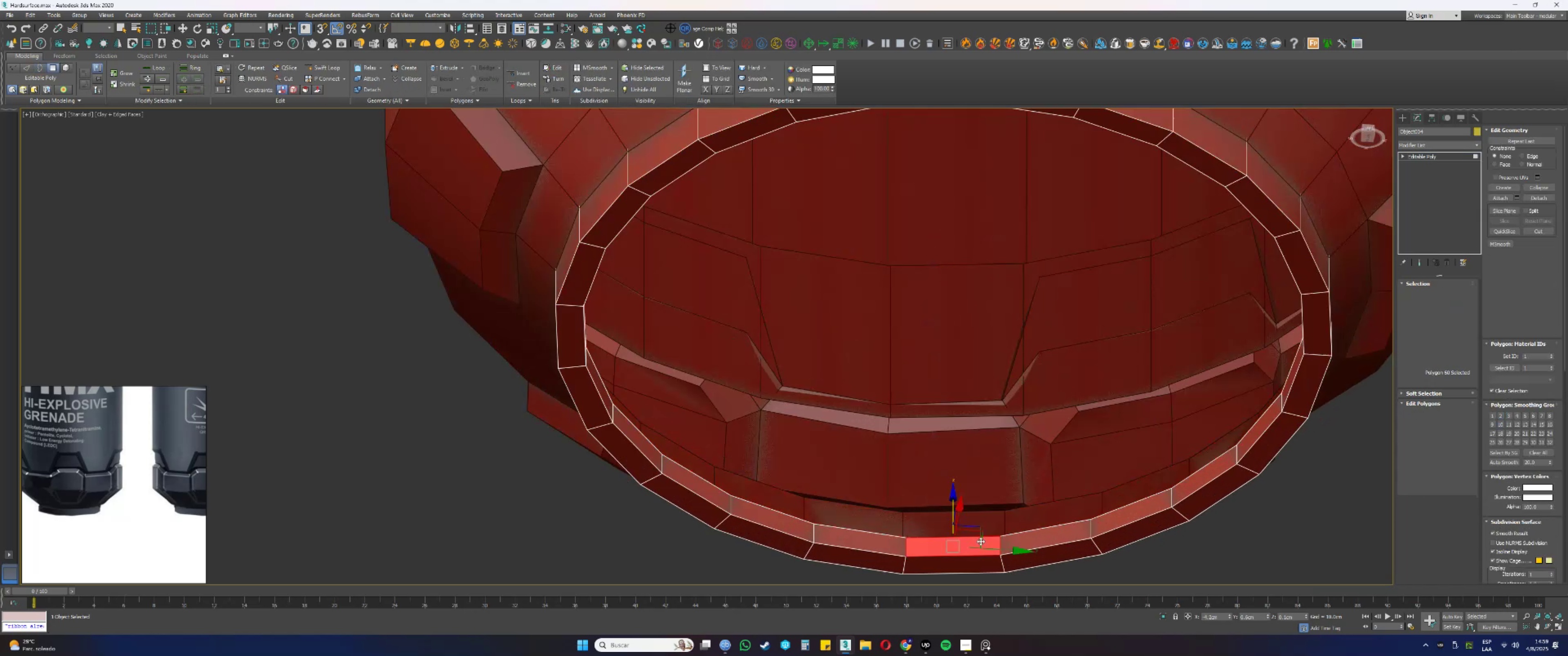 
key(Shift+ShiftLeft)
 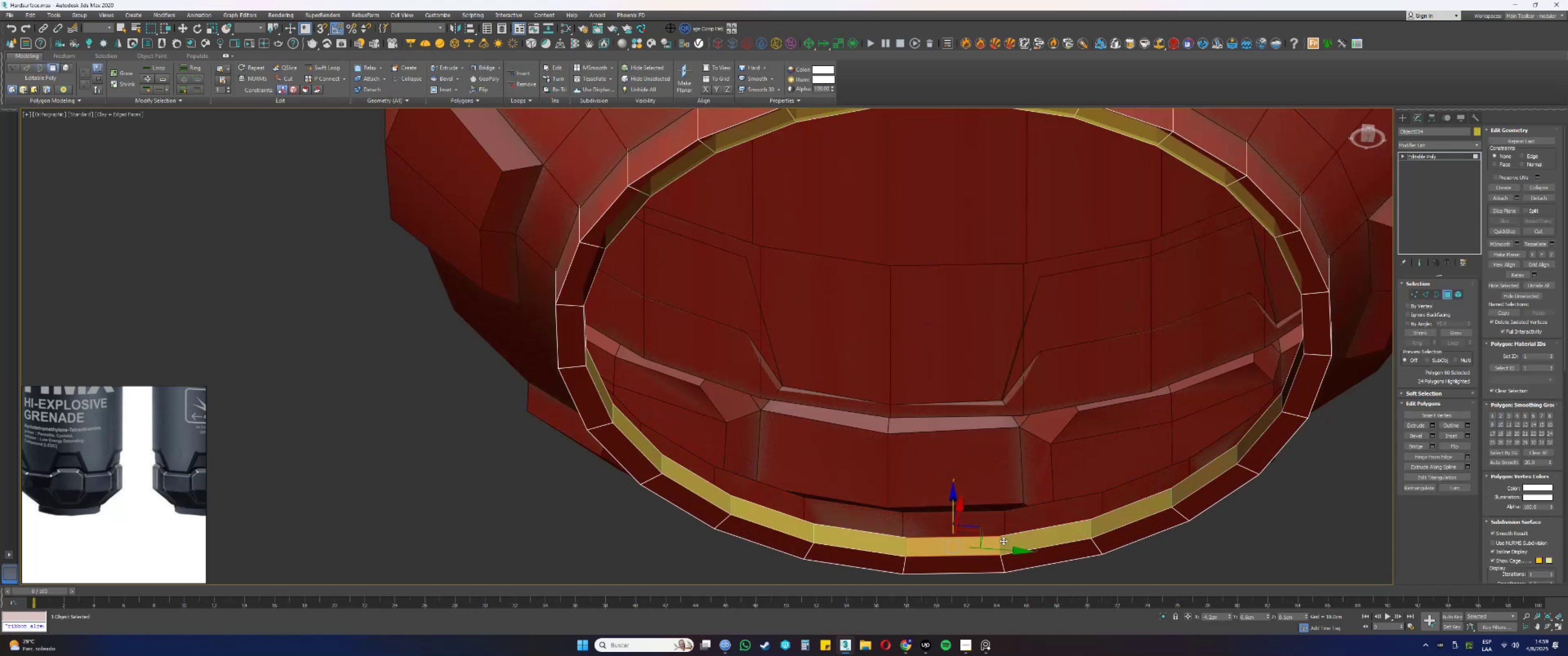 
double_click([1003, 541])
 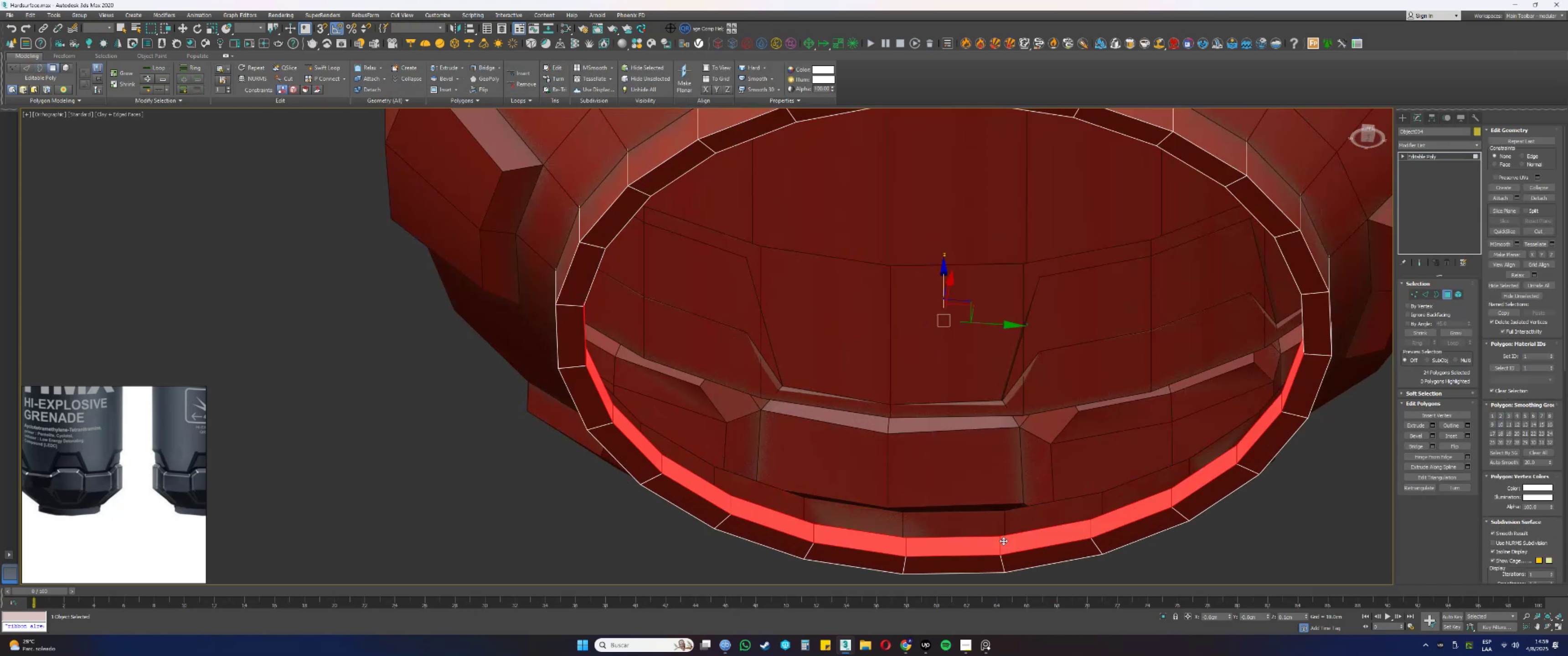 
scroll: coordinate [1002, 540], scroll_direction: down, amount: 1.0
 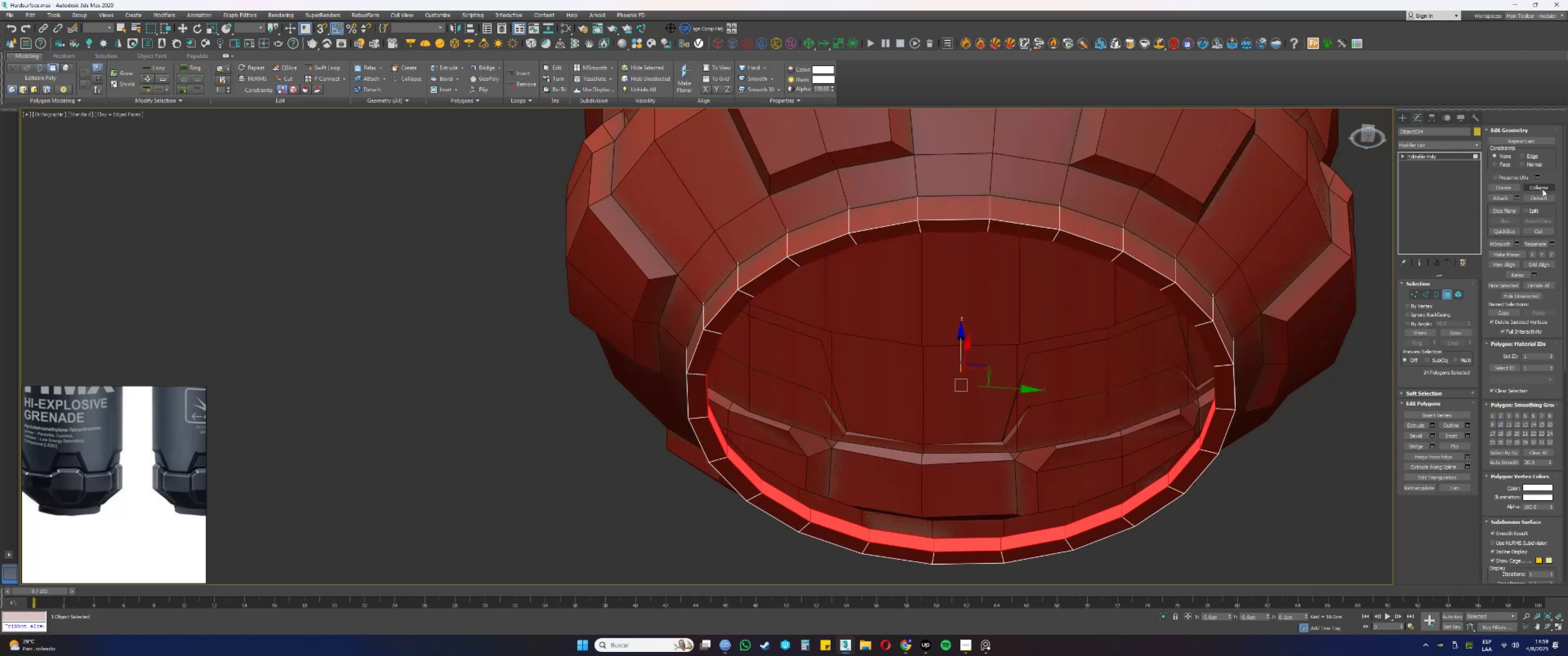 
left_click([1540, 197])
 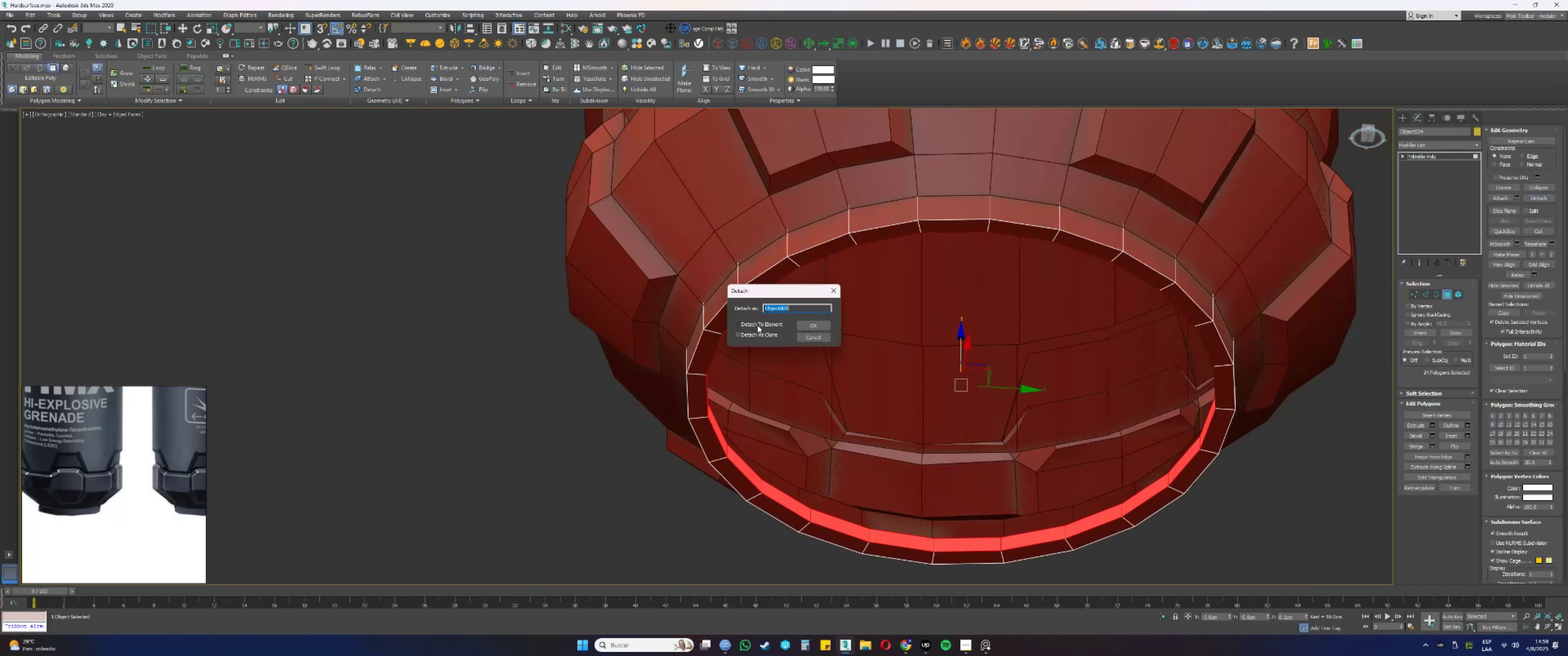 
left_click_drag(start_coordinate=[756, 332], to_coordinate=[756, 336])
 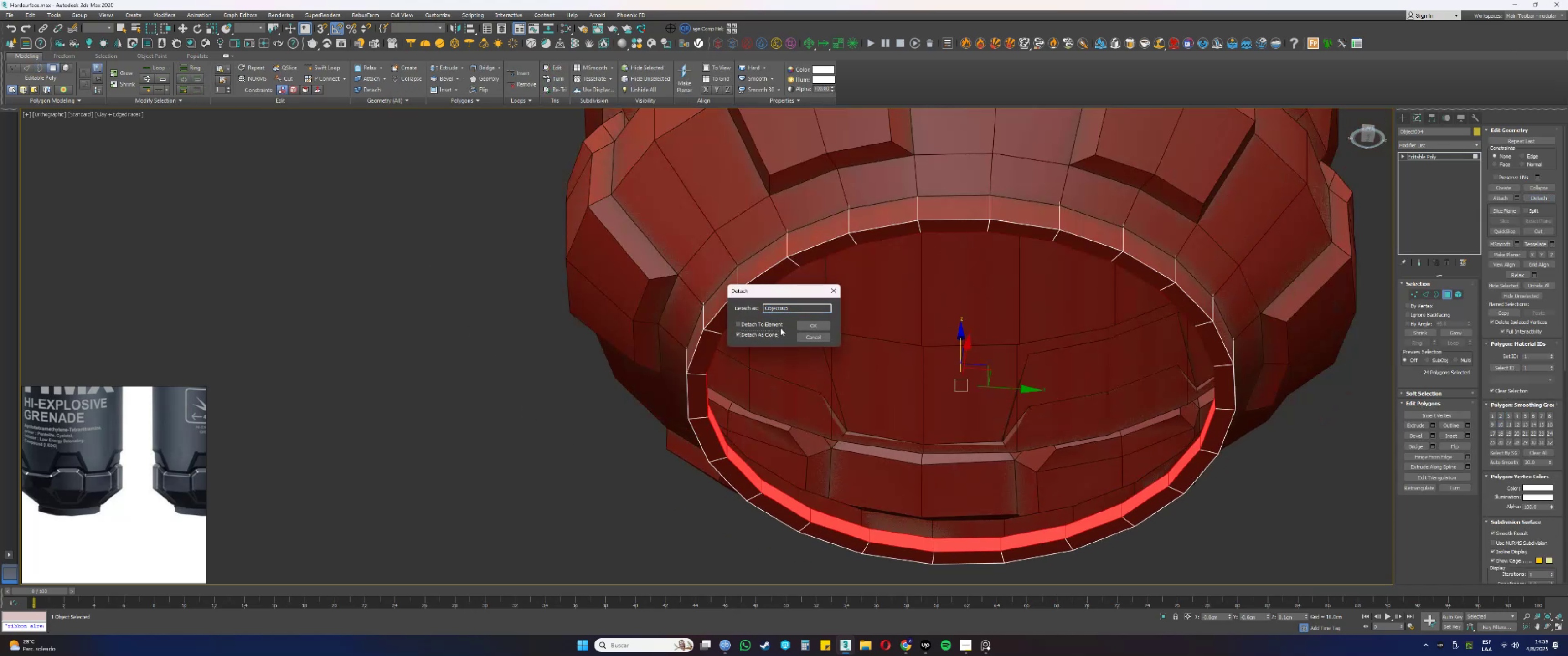 
double_click([800, 322])
 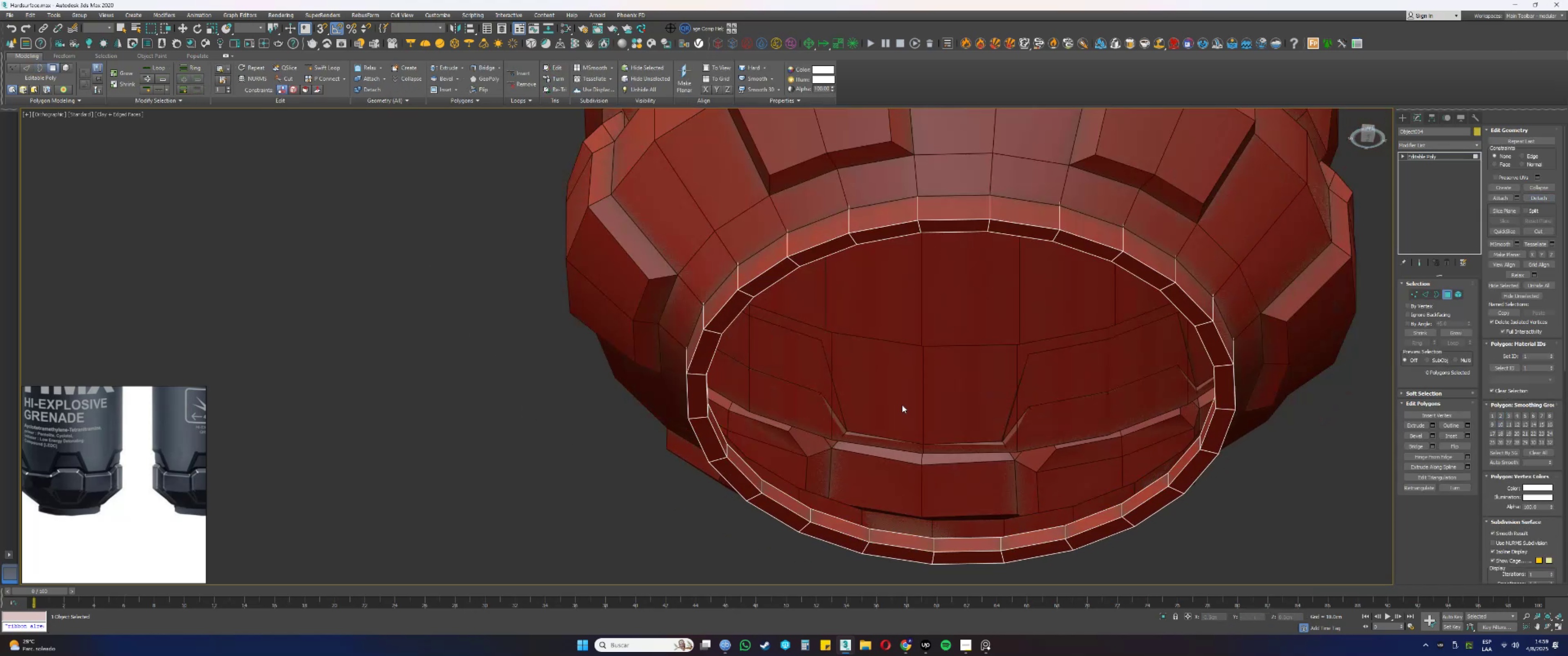 
key(4)
 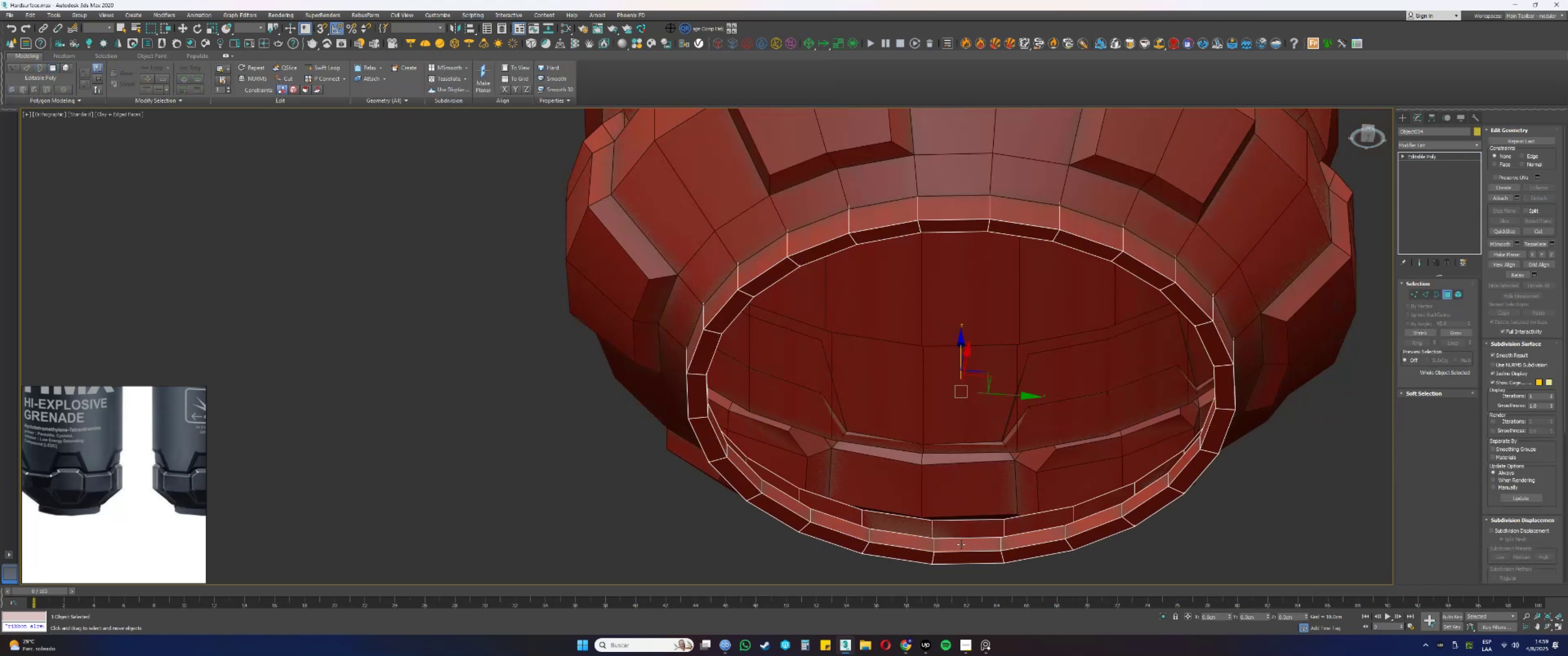 
left_click([949, 538])
 